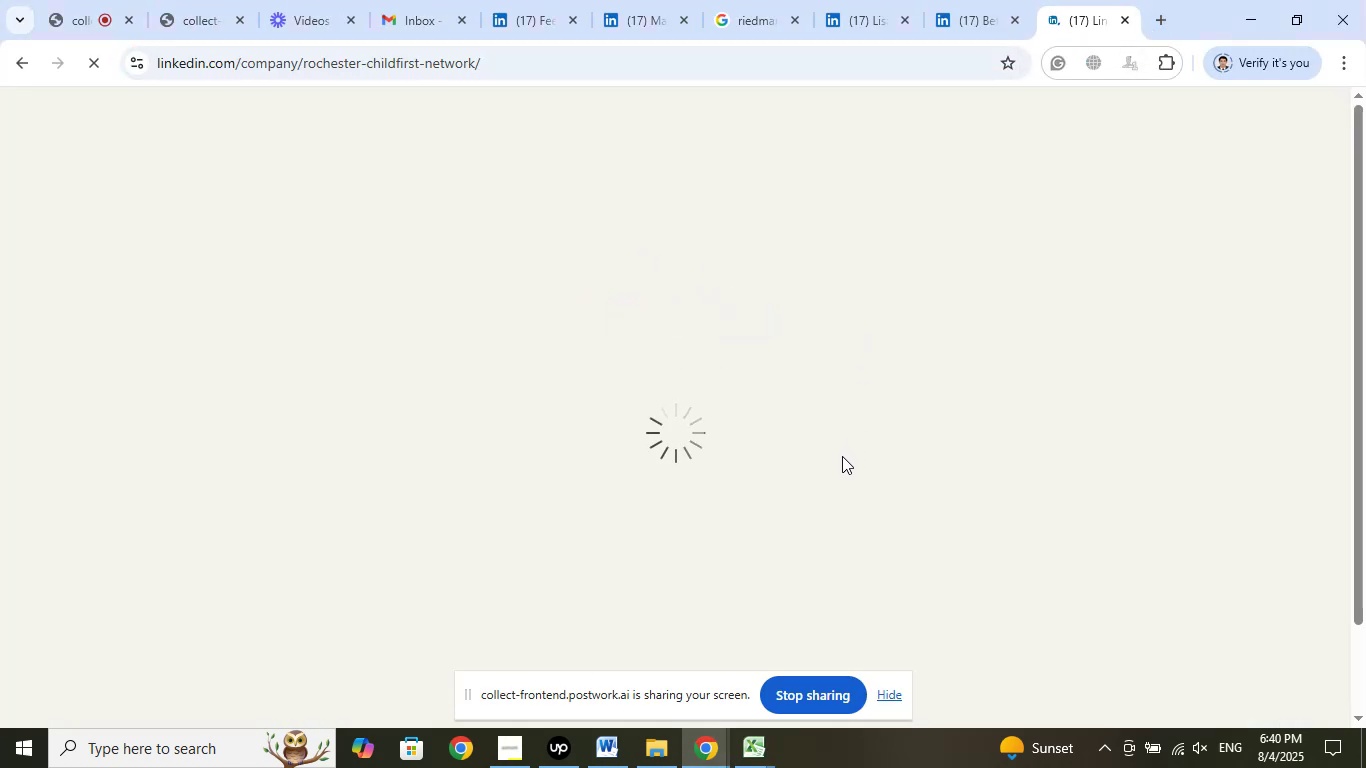 
wait(10.44)
 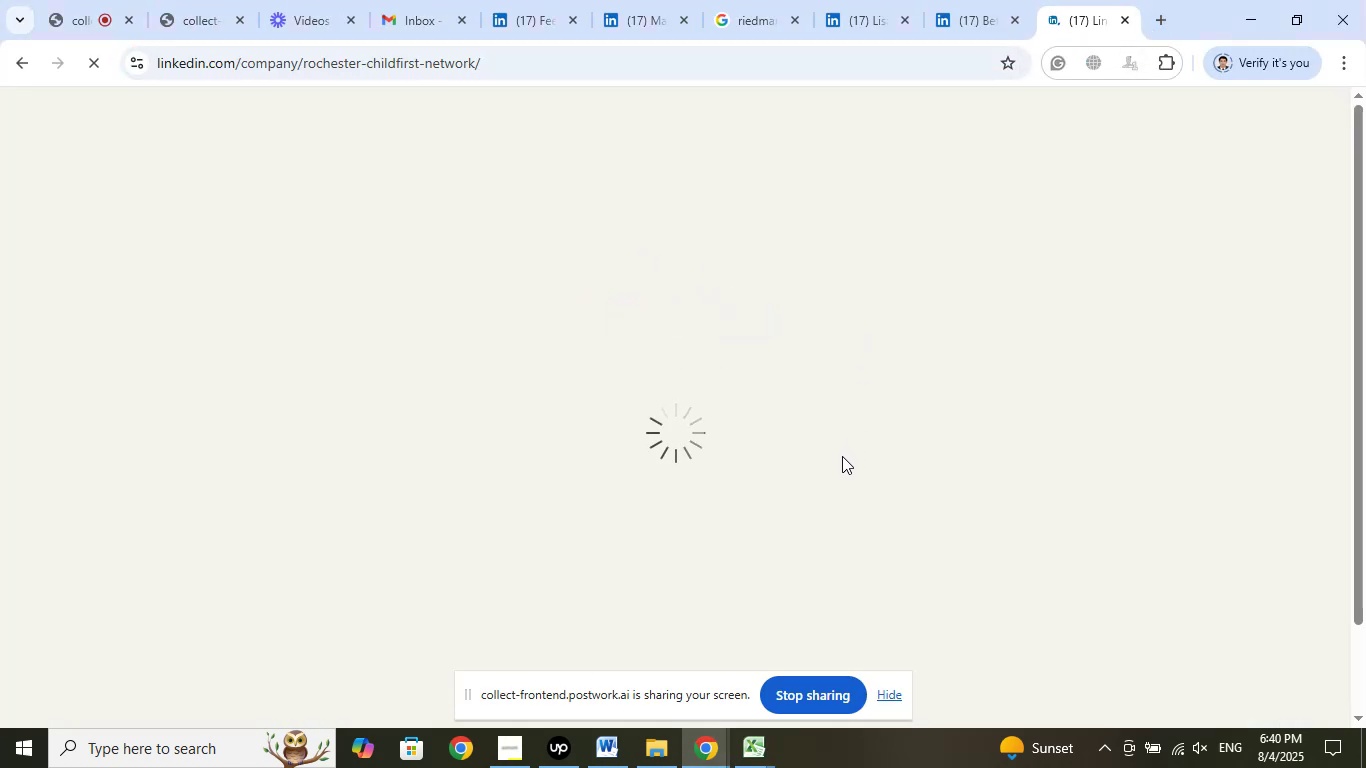 
left_click([542, 20])
 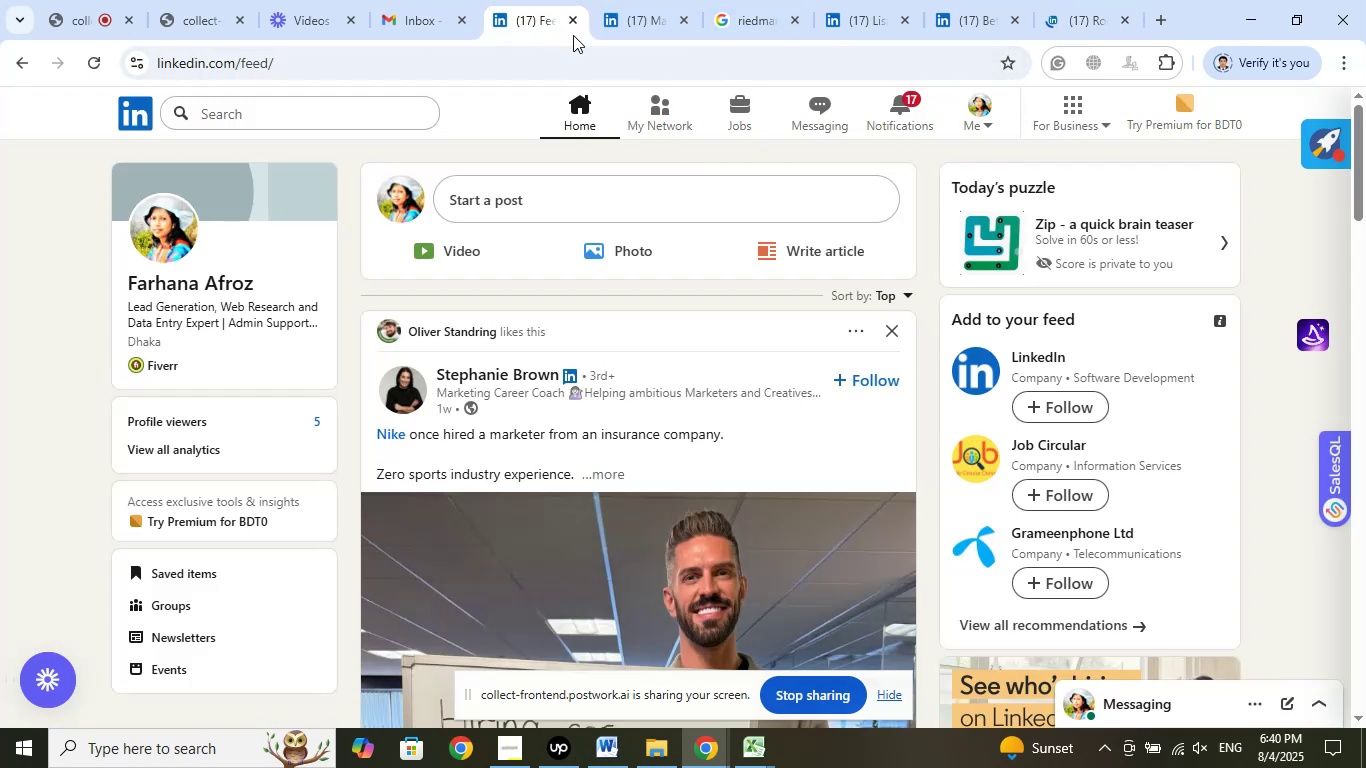 
left_click([573, 23])
 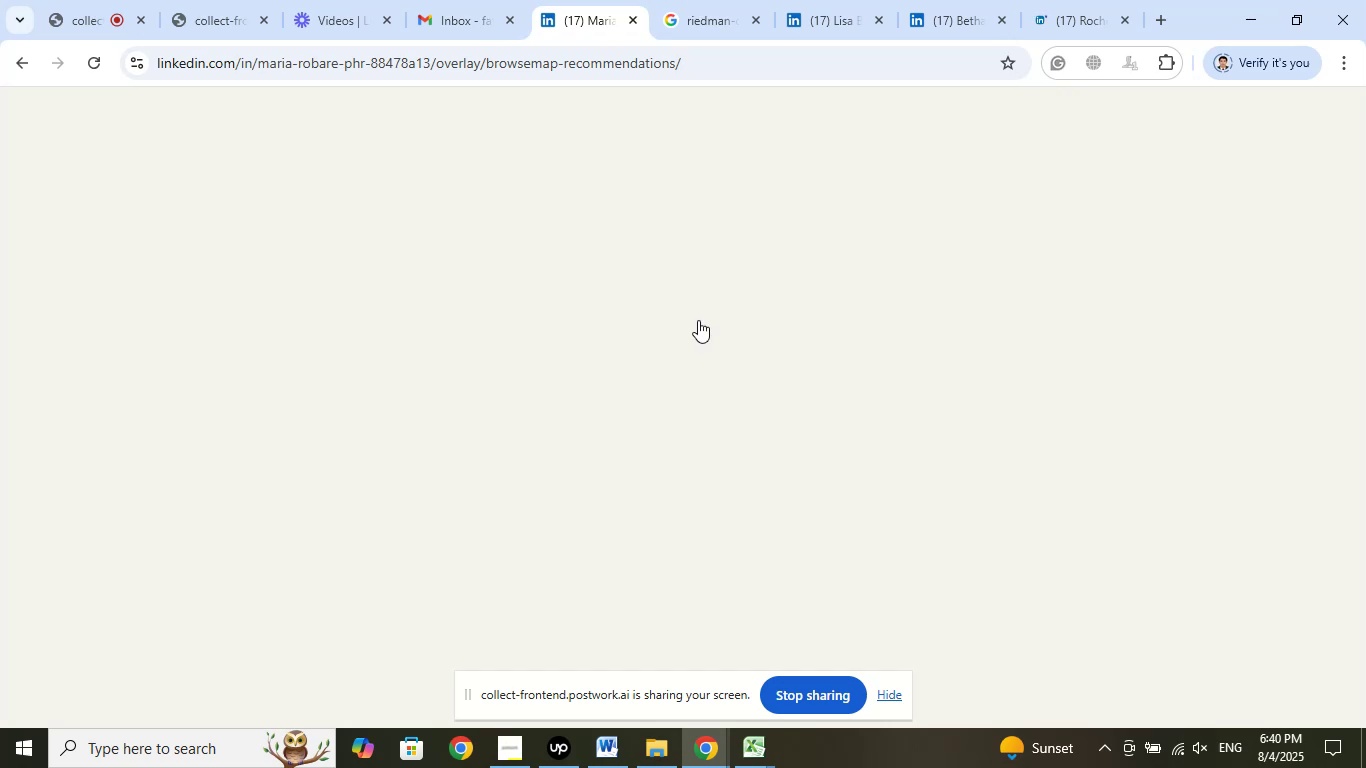 
left_click([97, 23])
 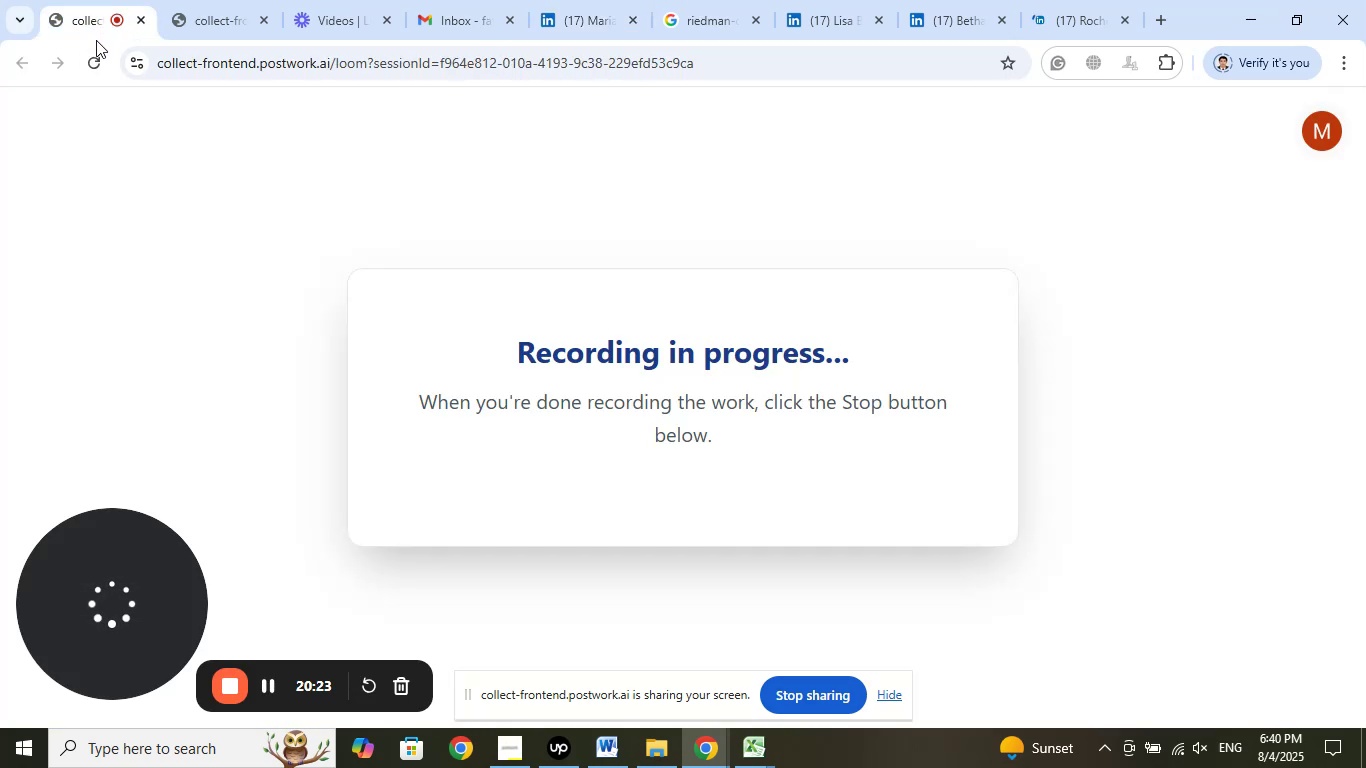 
left_click([213, 8])
 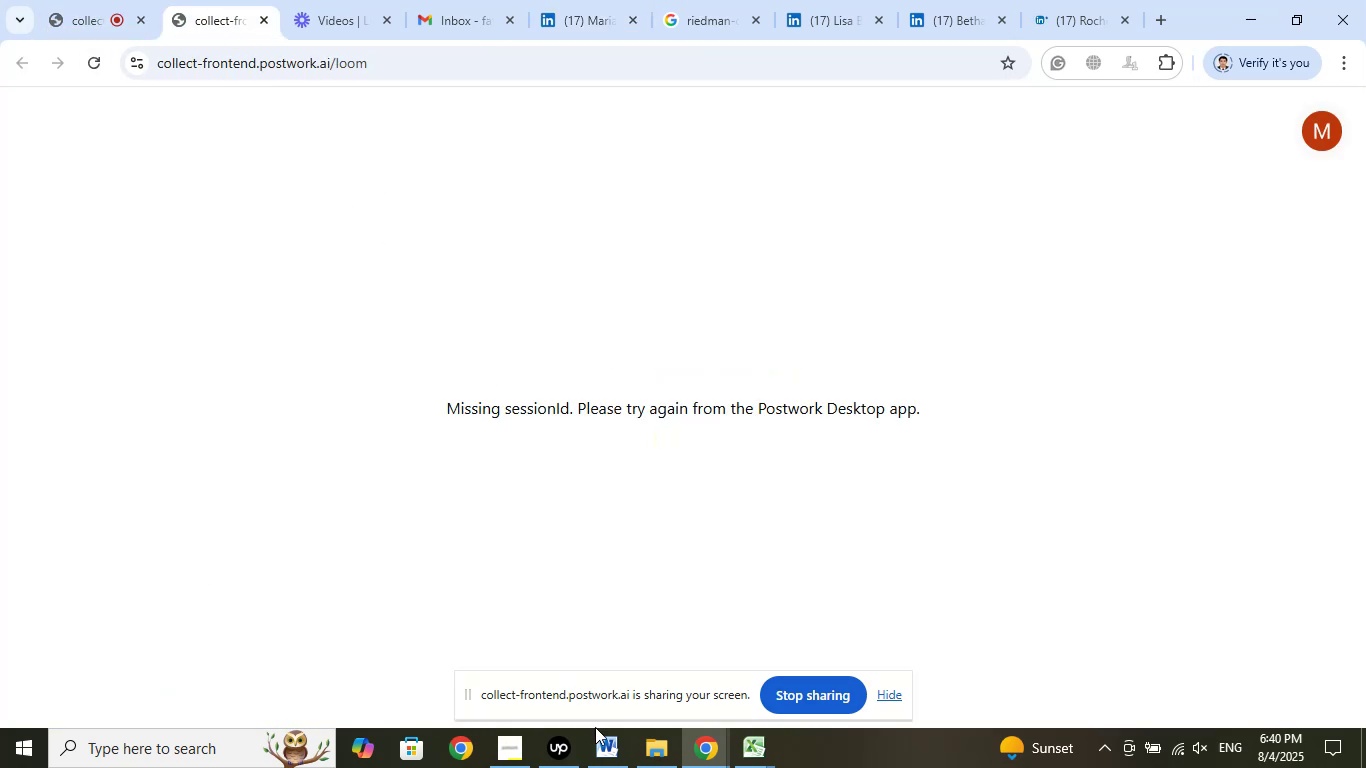 
left_click([516, 754])
 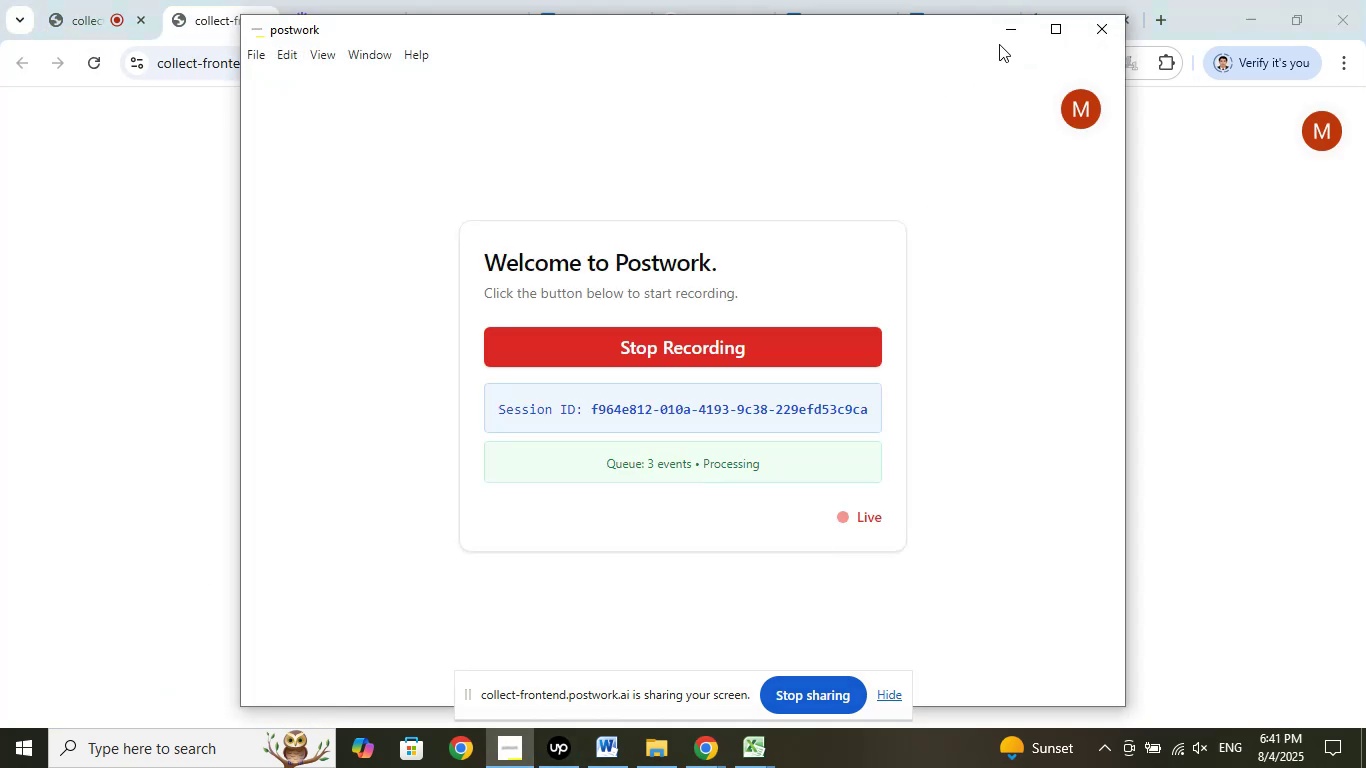 
left_click([1007, 34])
 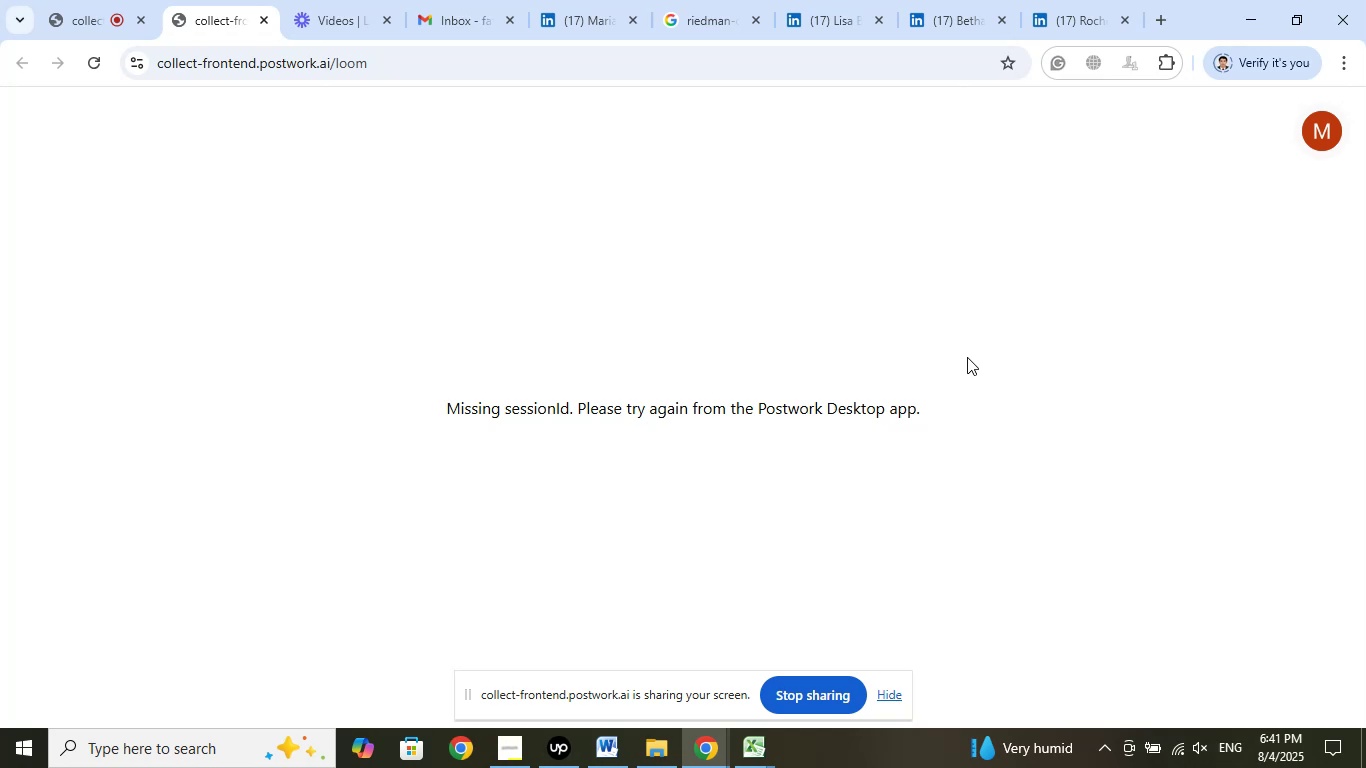 
wait(32.46)
 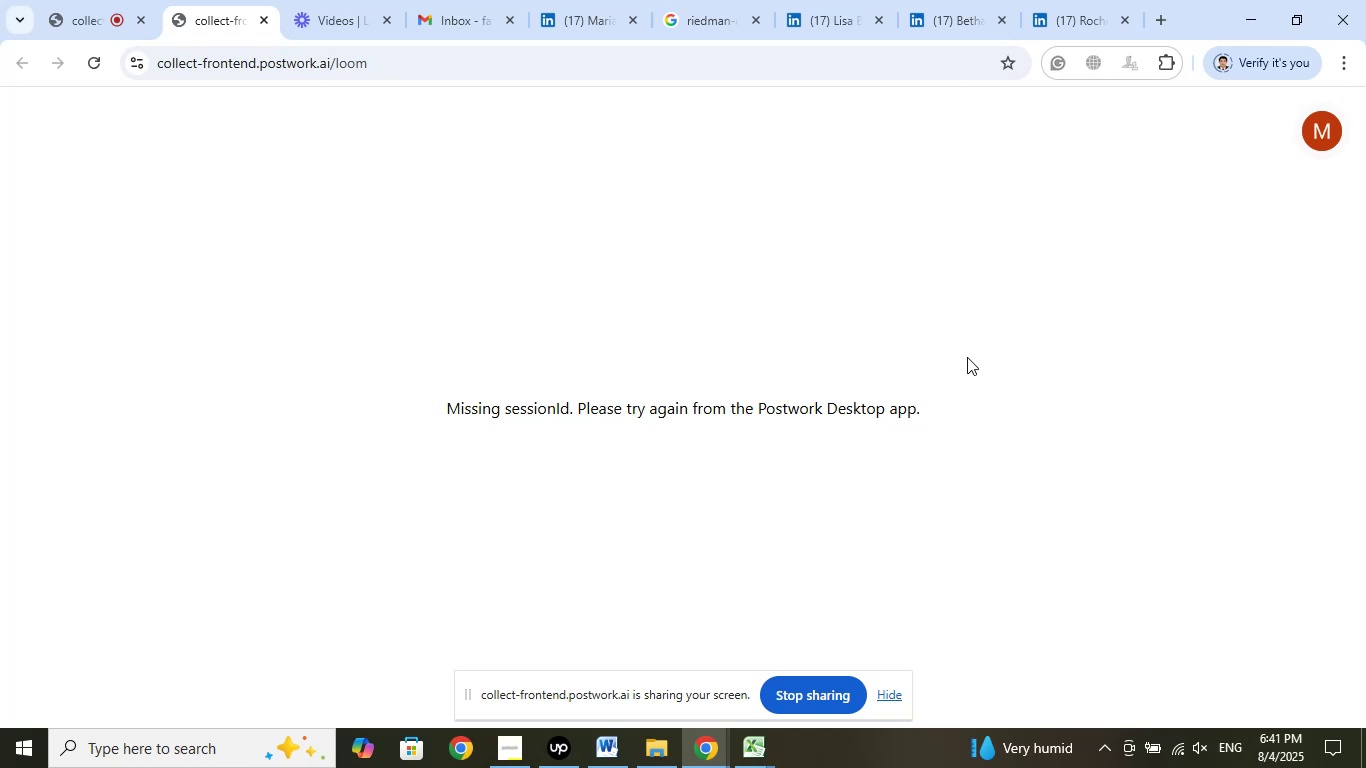 
left_click([322, 24])
 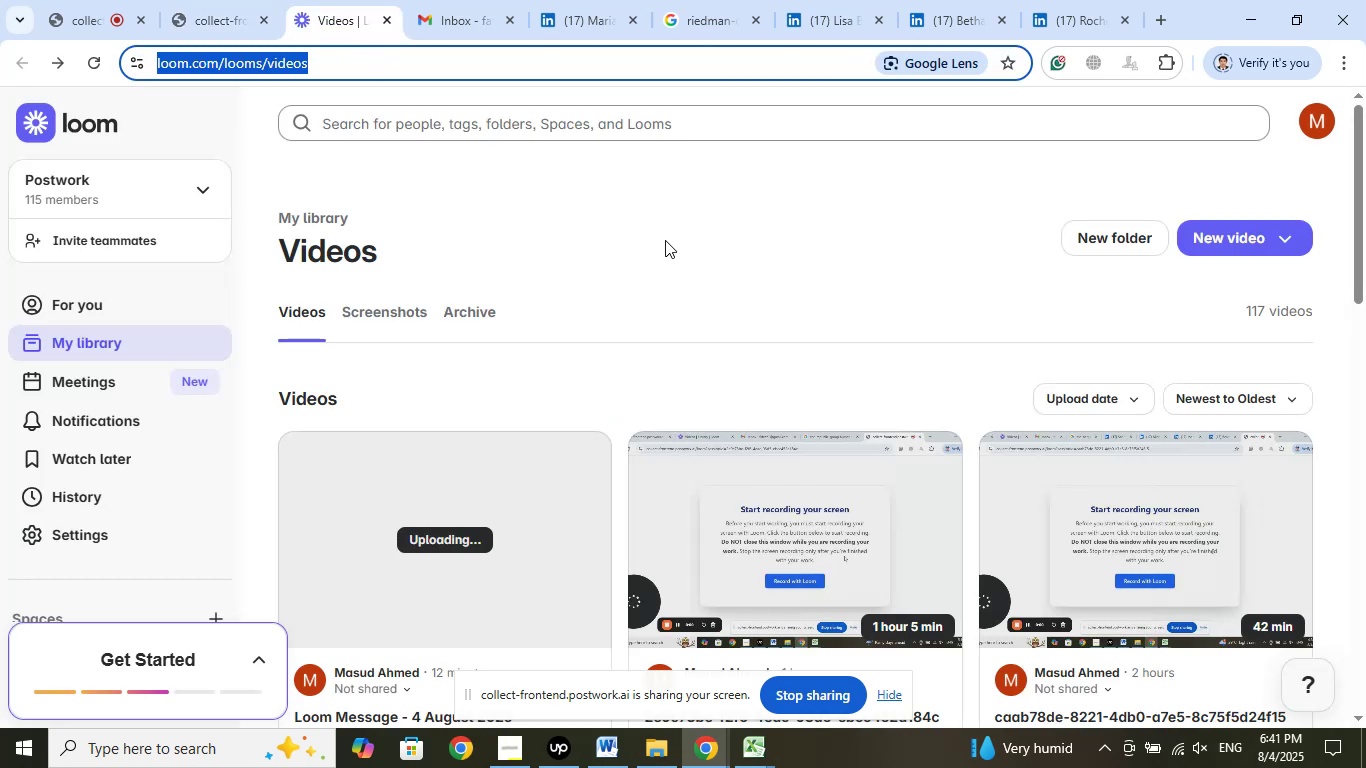 
left_click([1081, 7])
 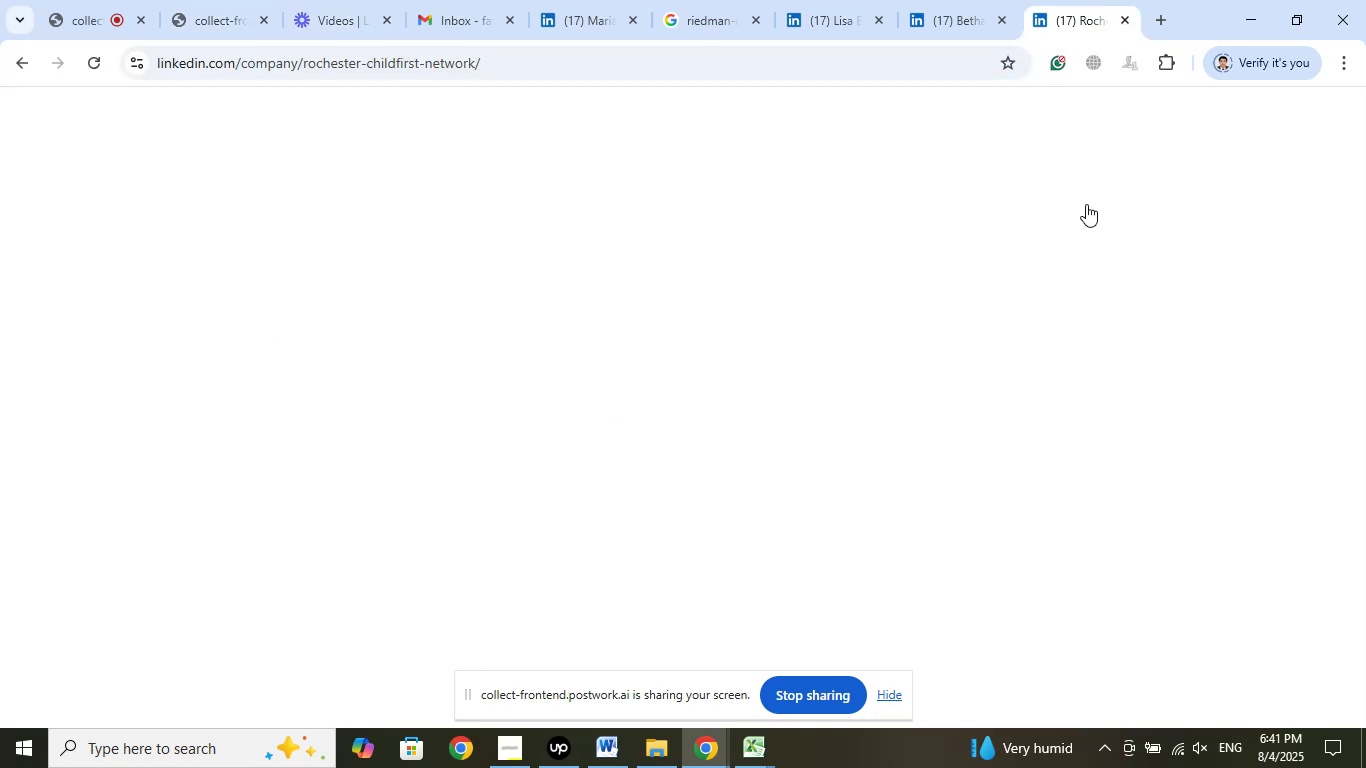 
mouse_move([1113, 318])
 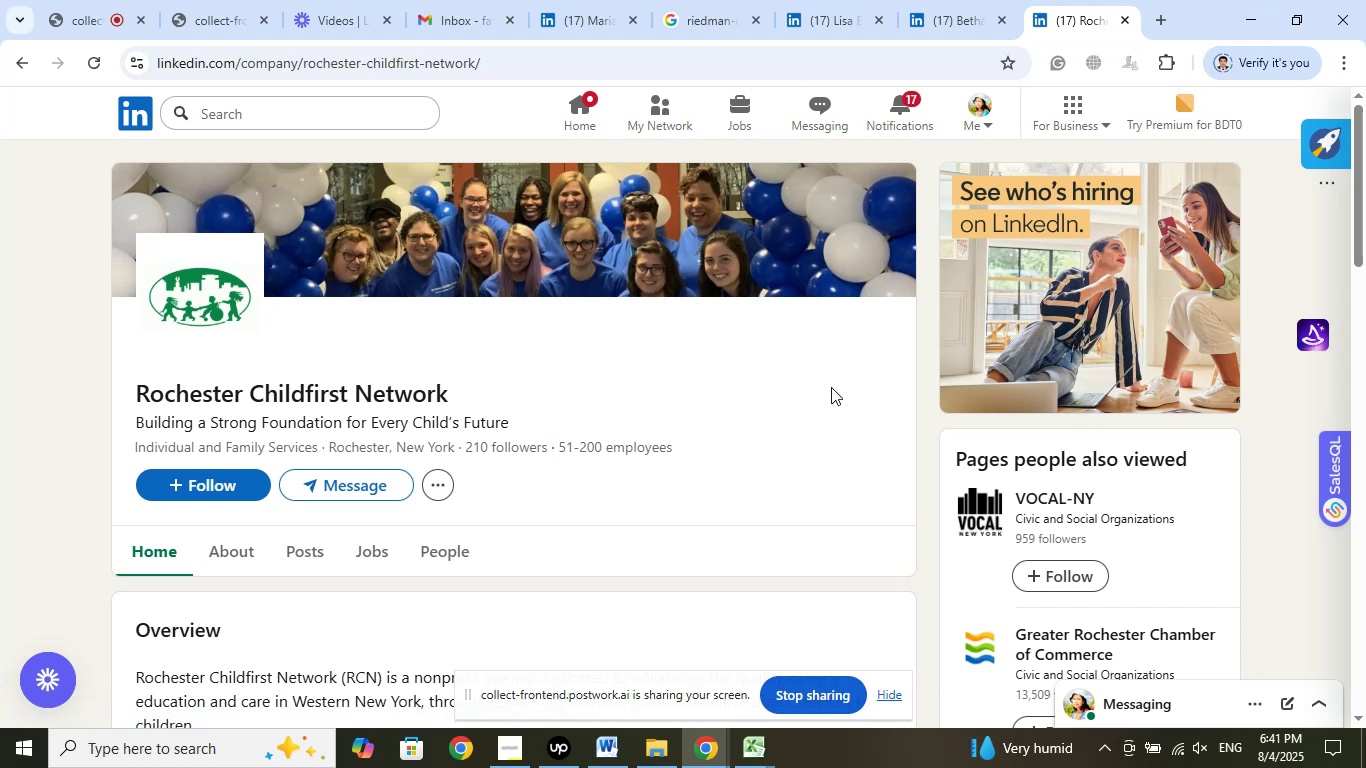 
double_click([742, 378])
 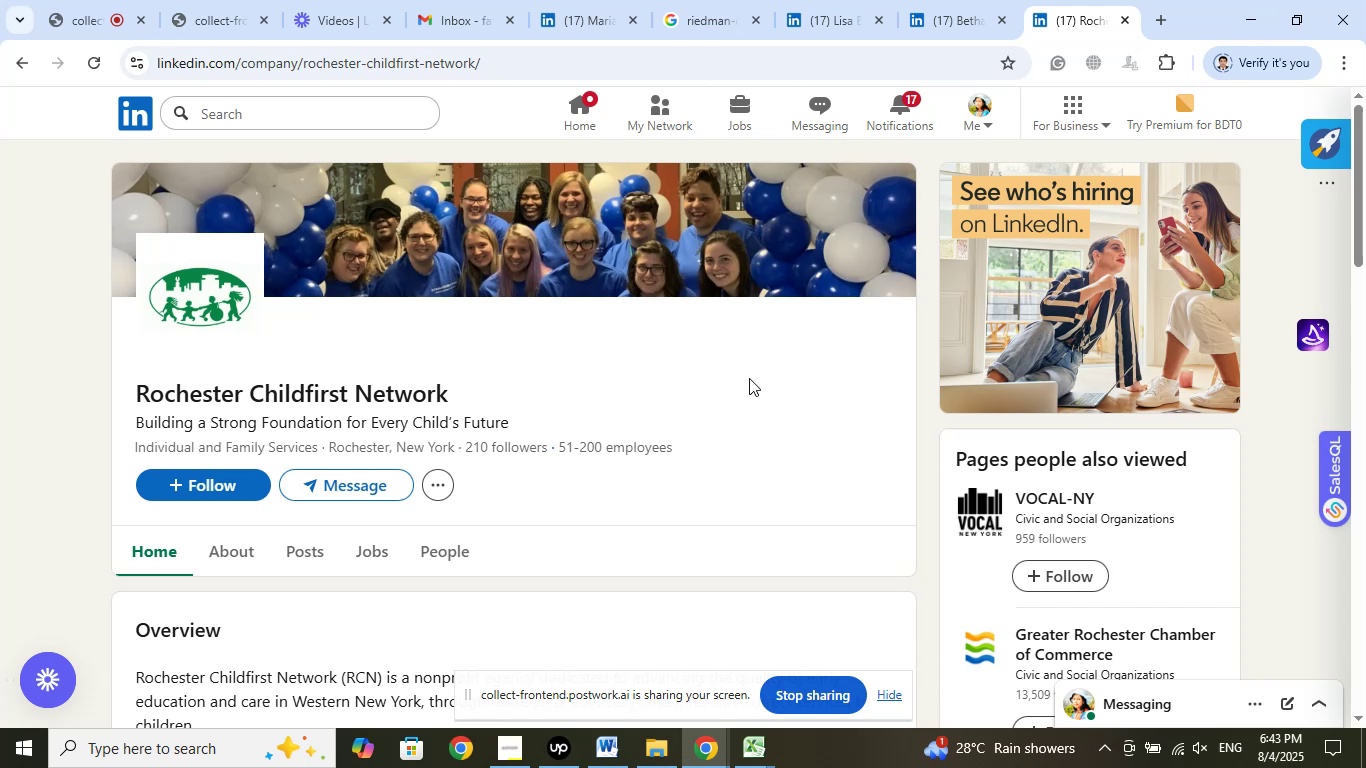 
wait(114.66)
 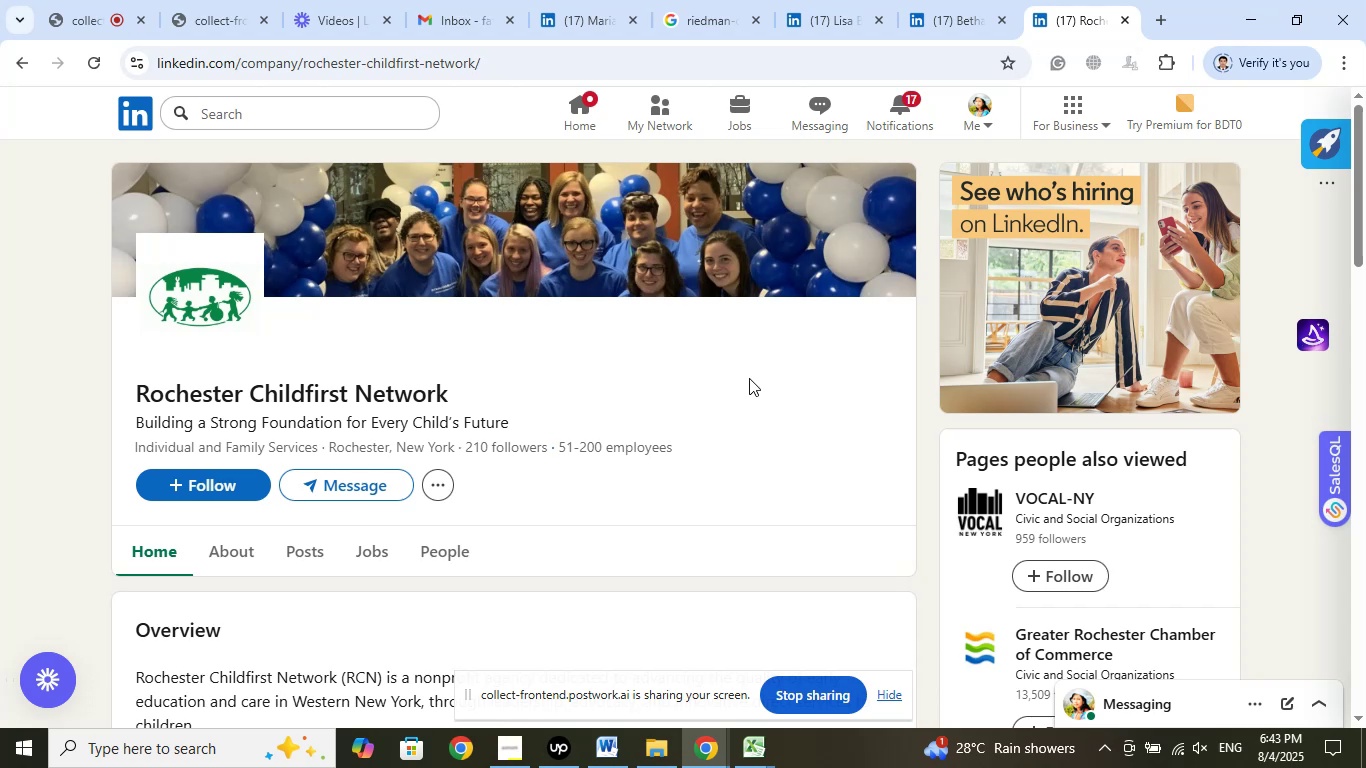 
left_click([967, 4])
 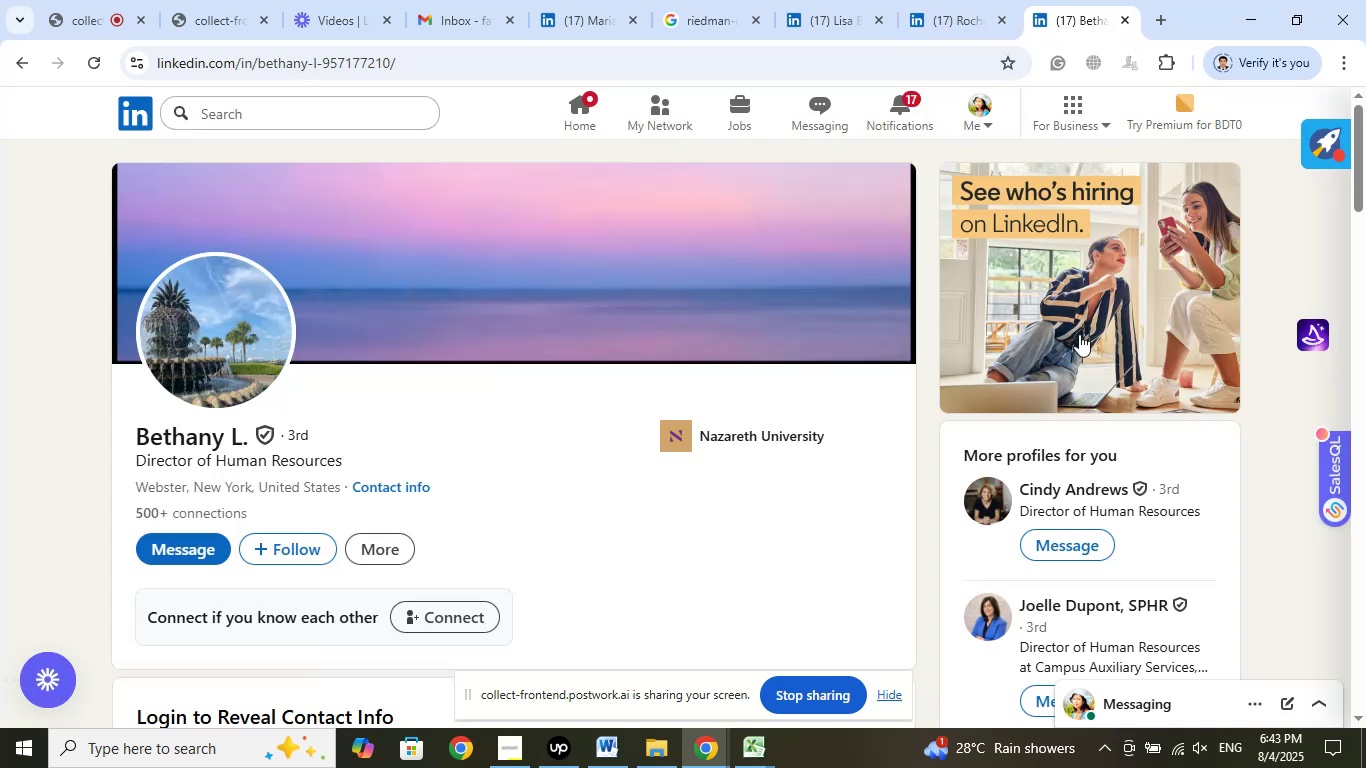 
wait(9.45)
 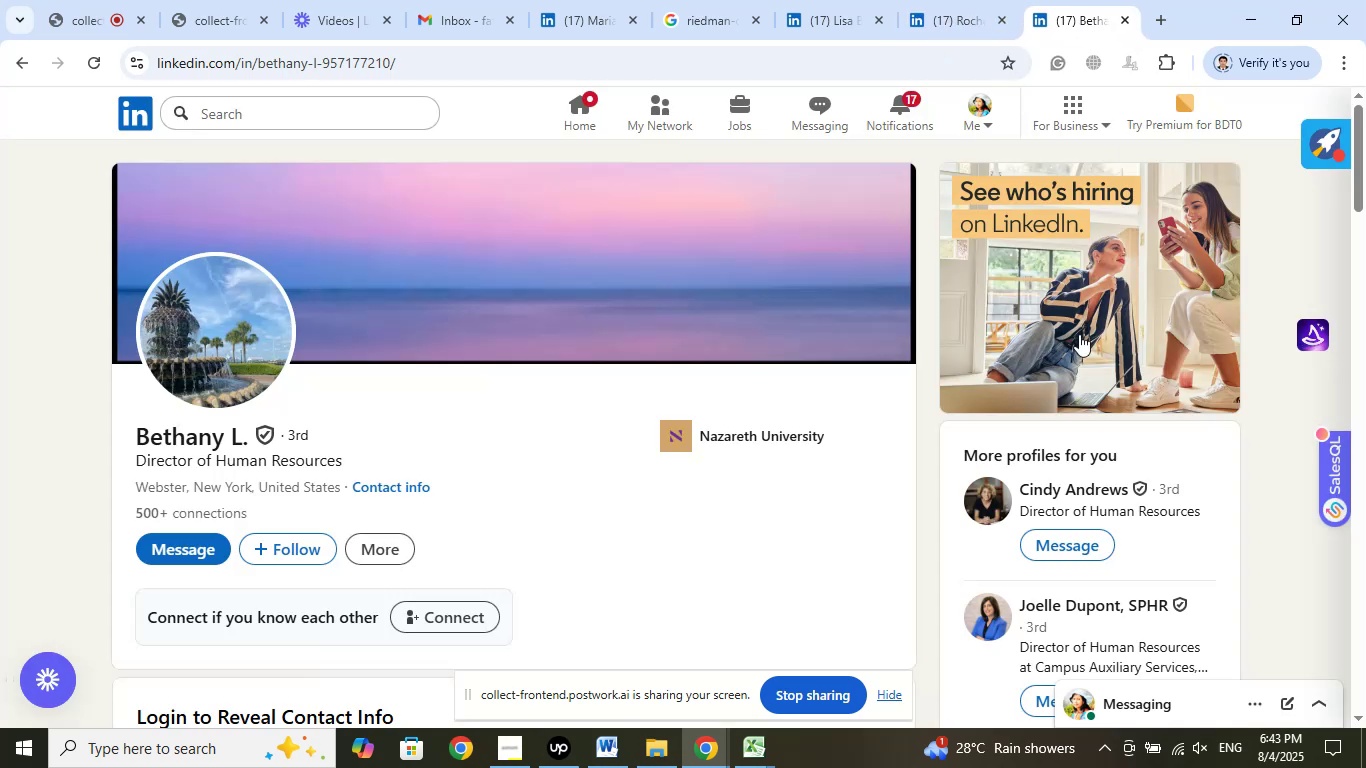 
left_click([545, 756])
 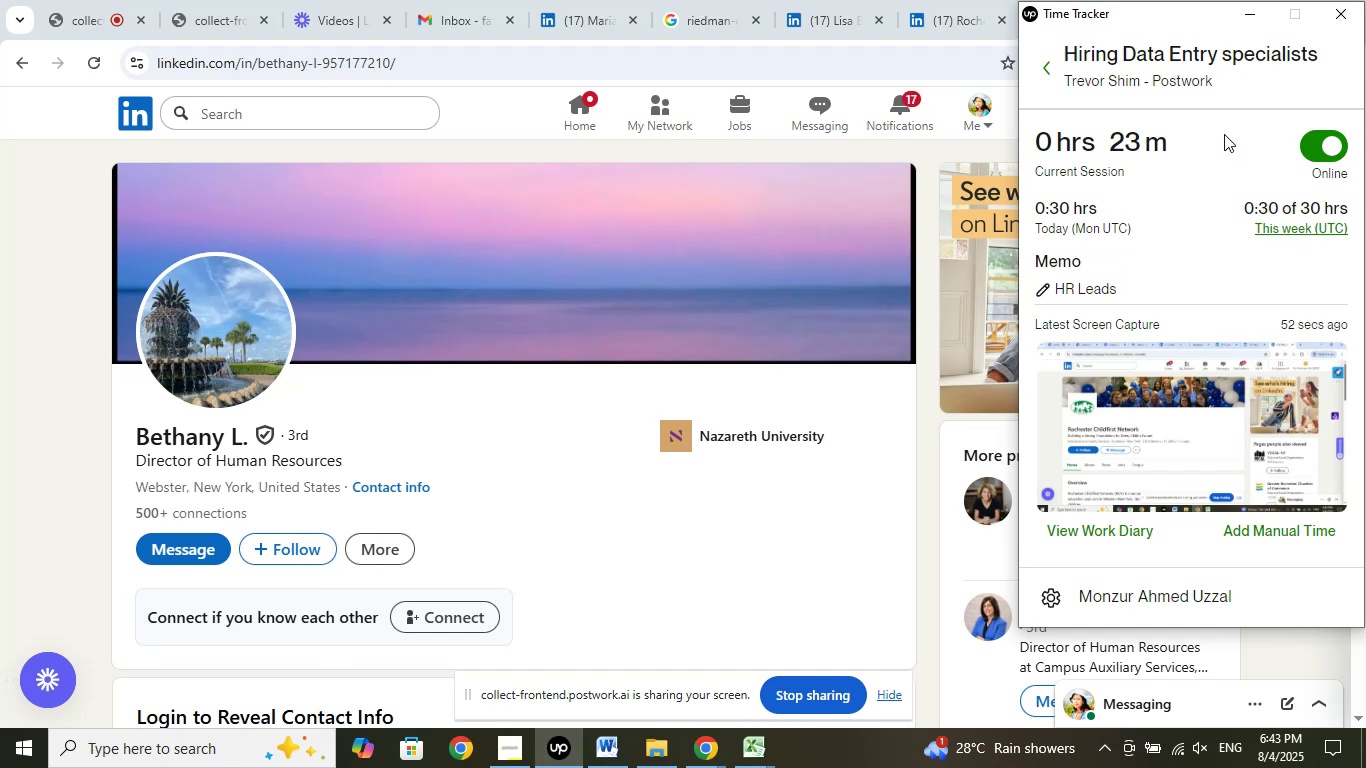 
left_click([1250, 19])
 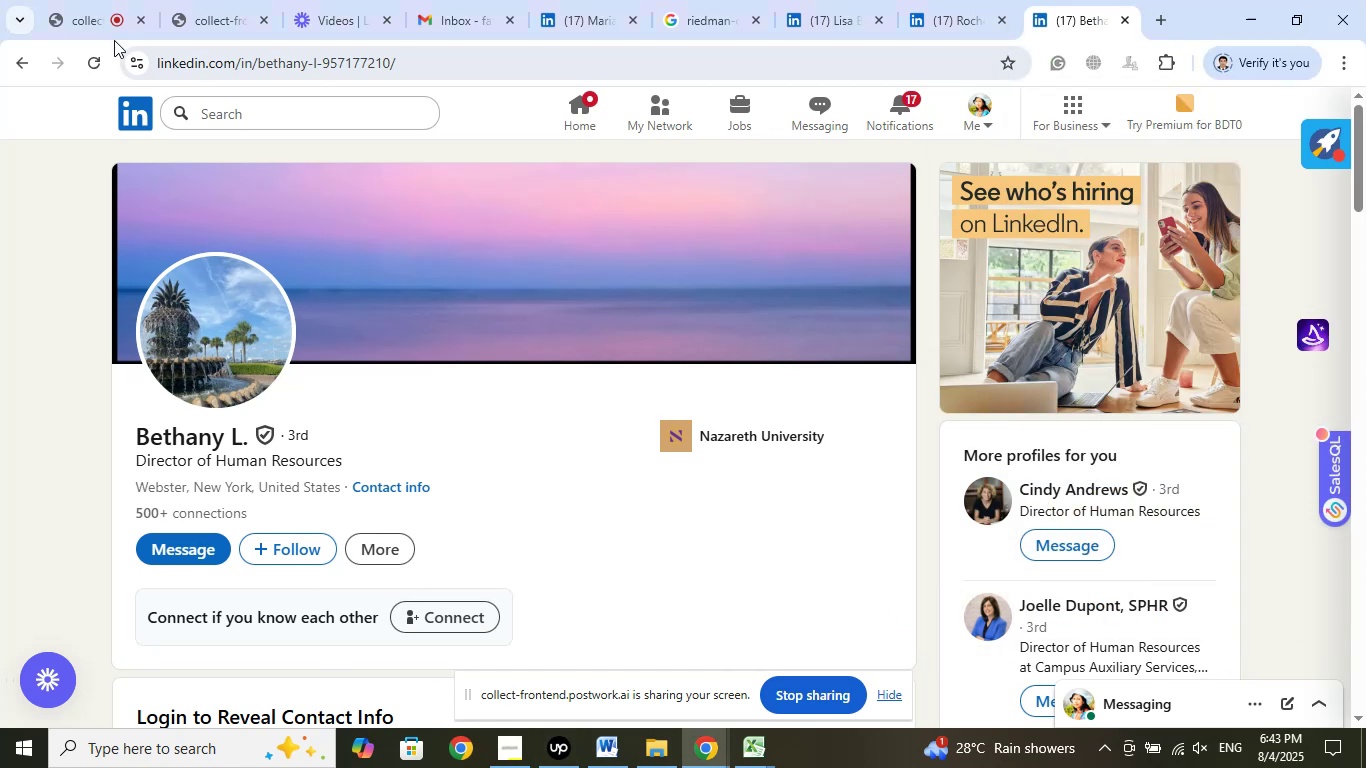 
left_click([82, 19])
 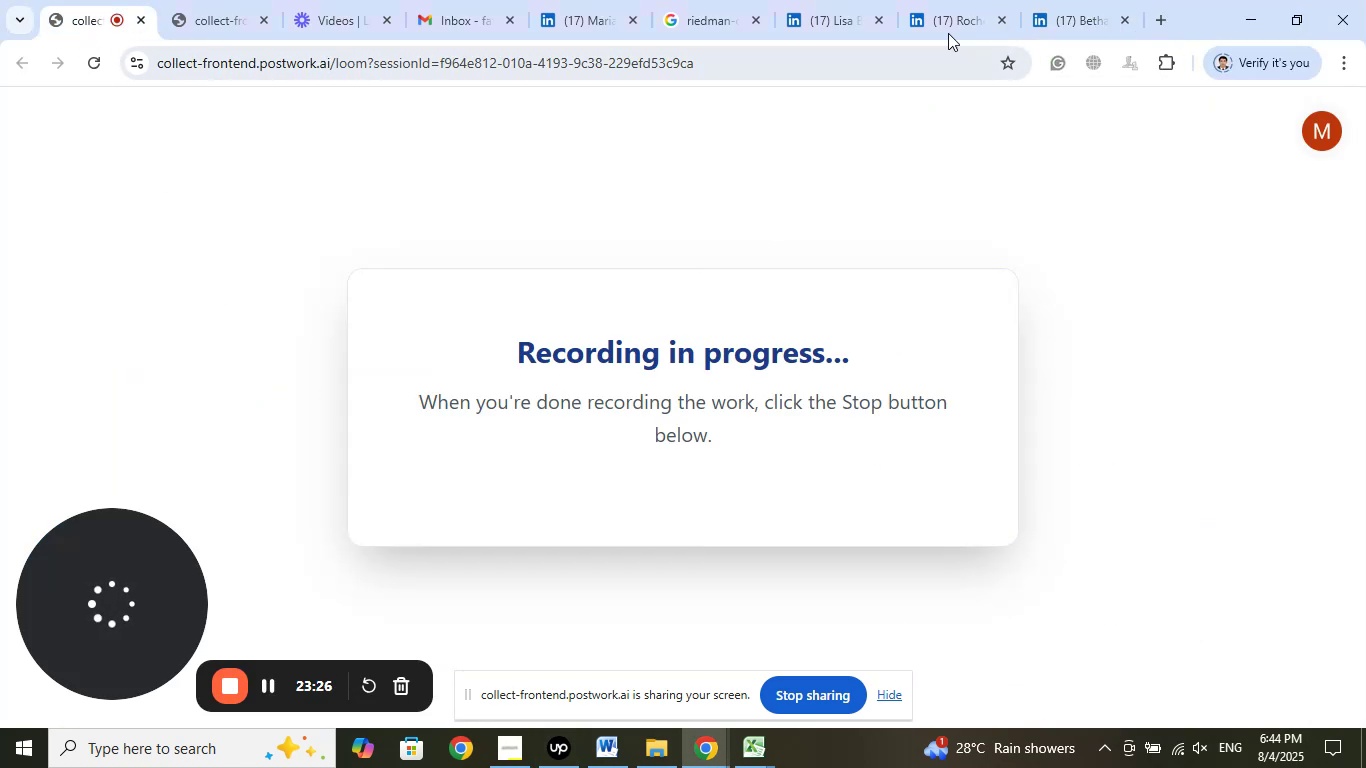 
left_click([1073, 16])
 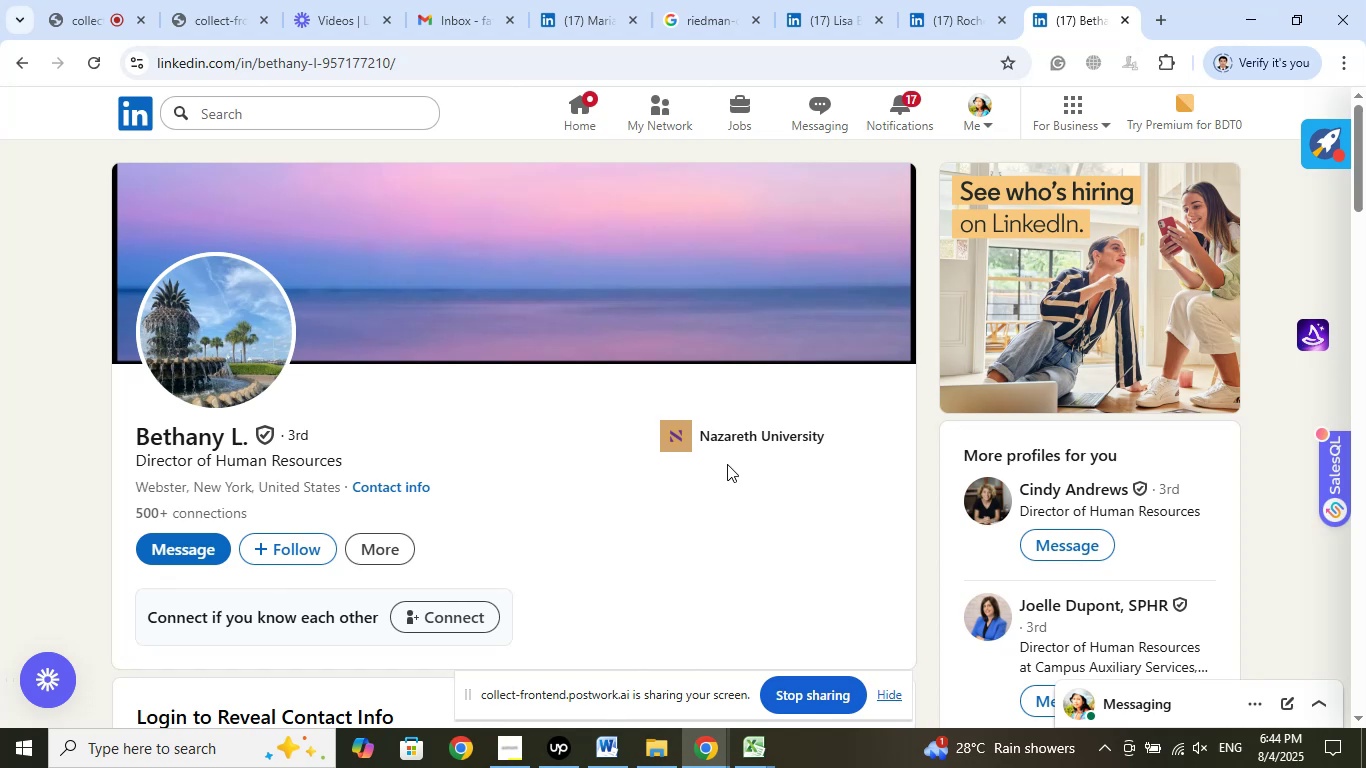 
left_click([709, 537])
 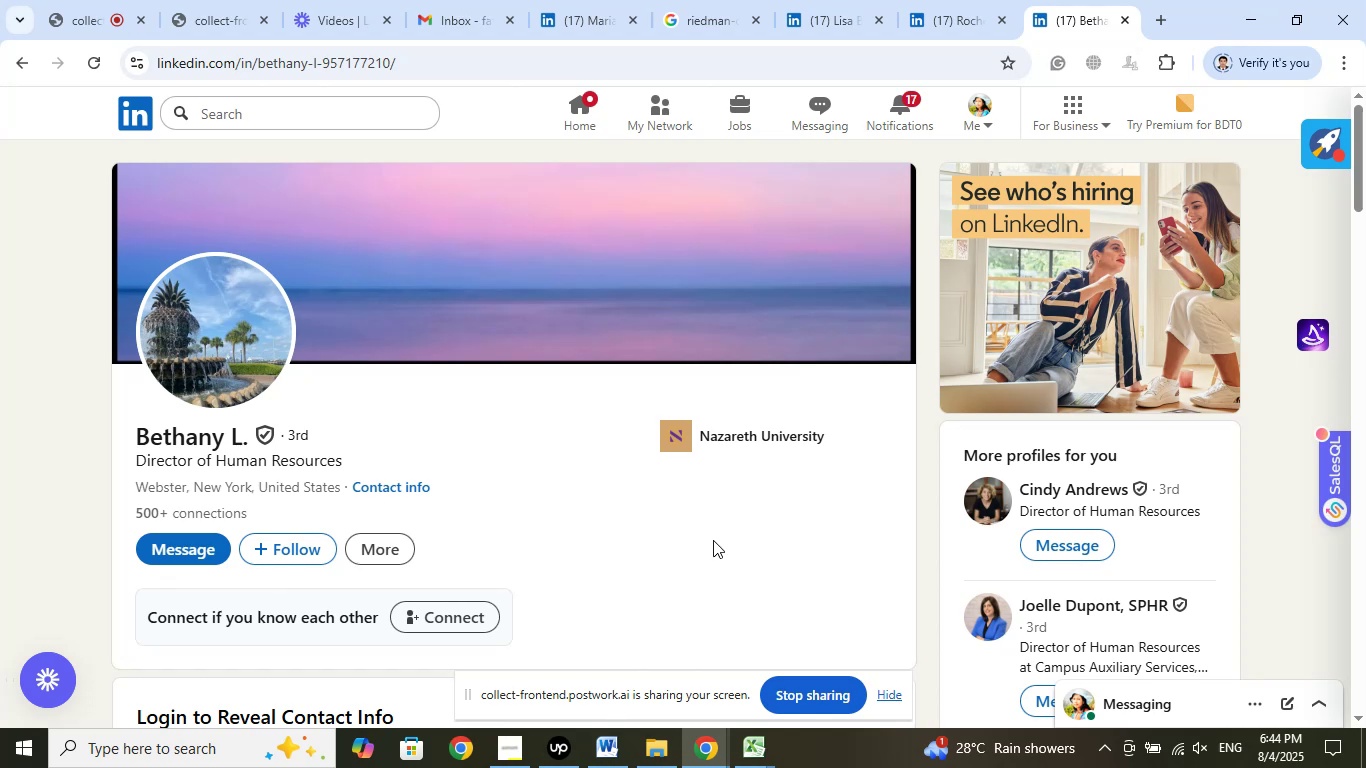 
wait(26.15)
 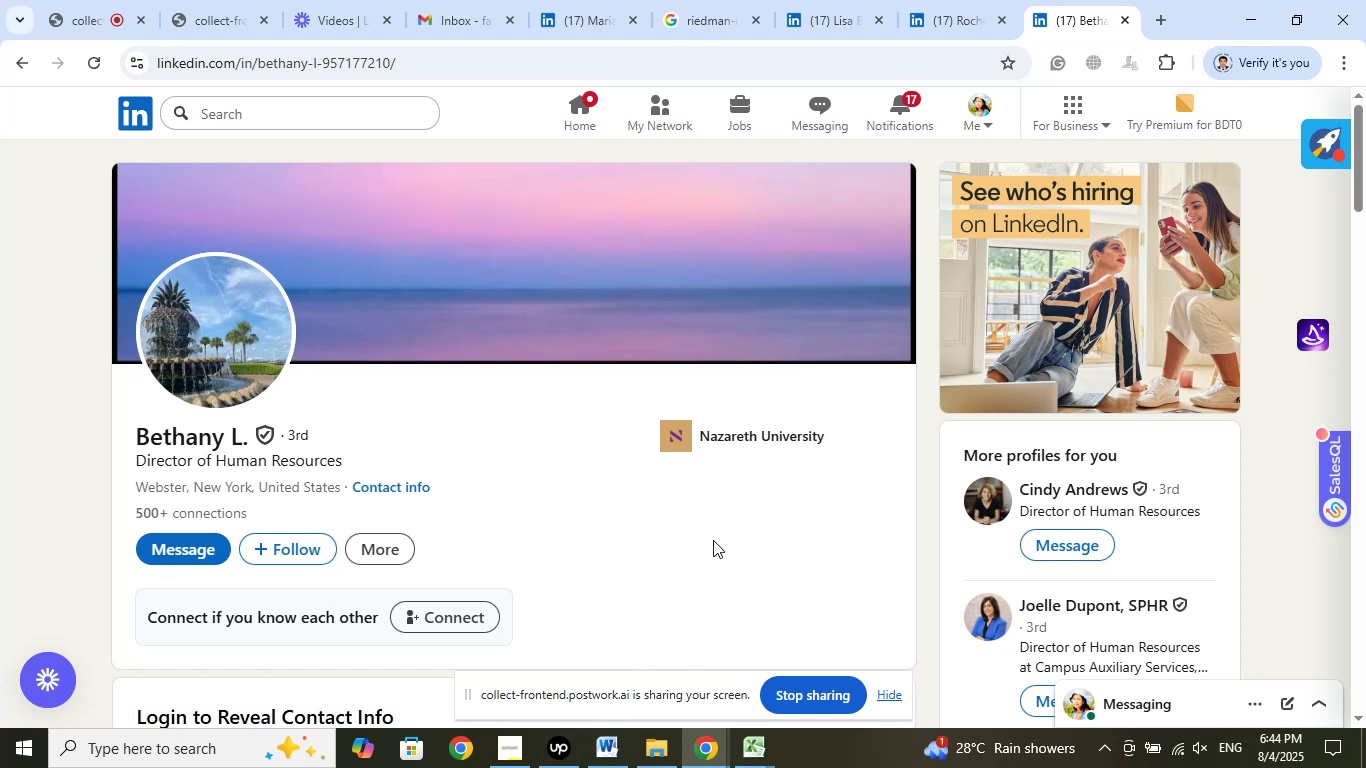 
left_click([72, 4])
 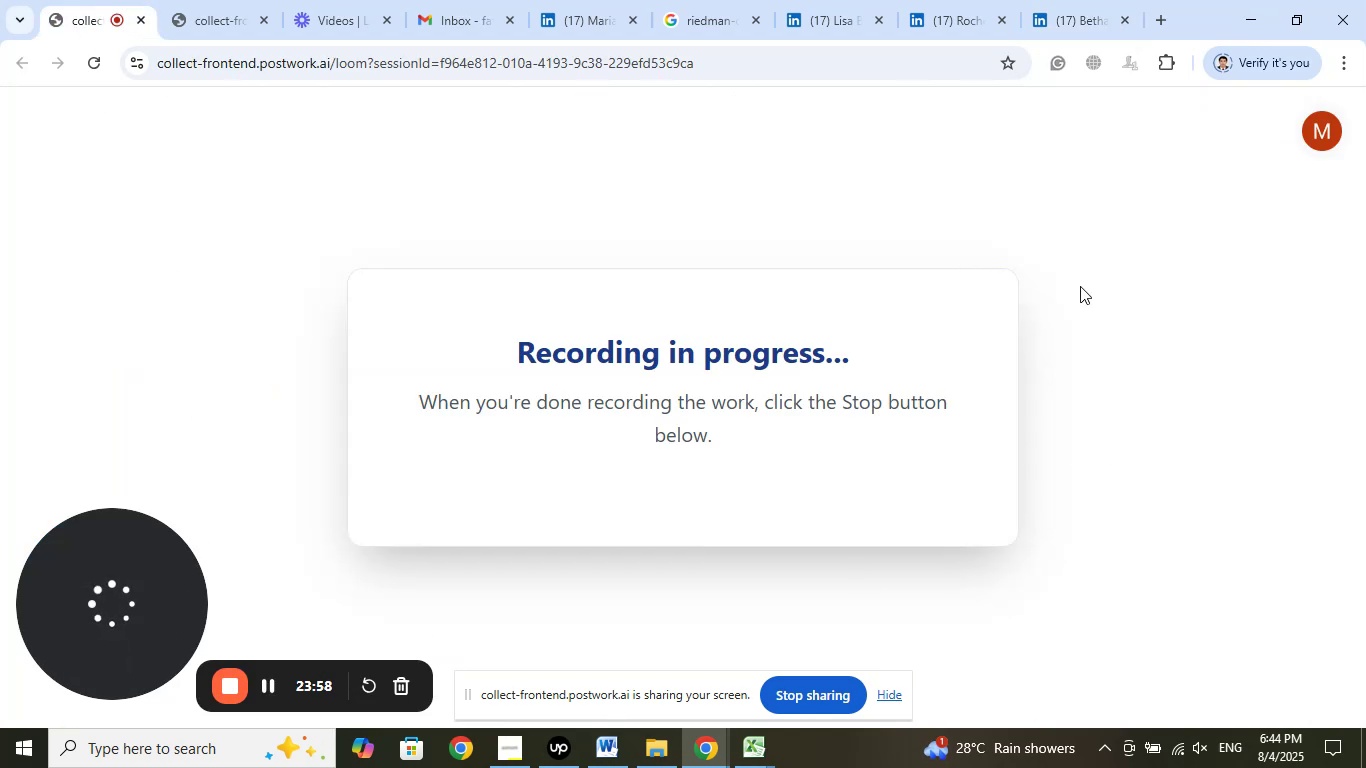 
left_click([1081, 21])
 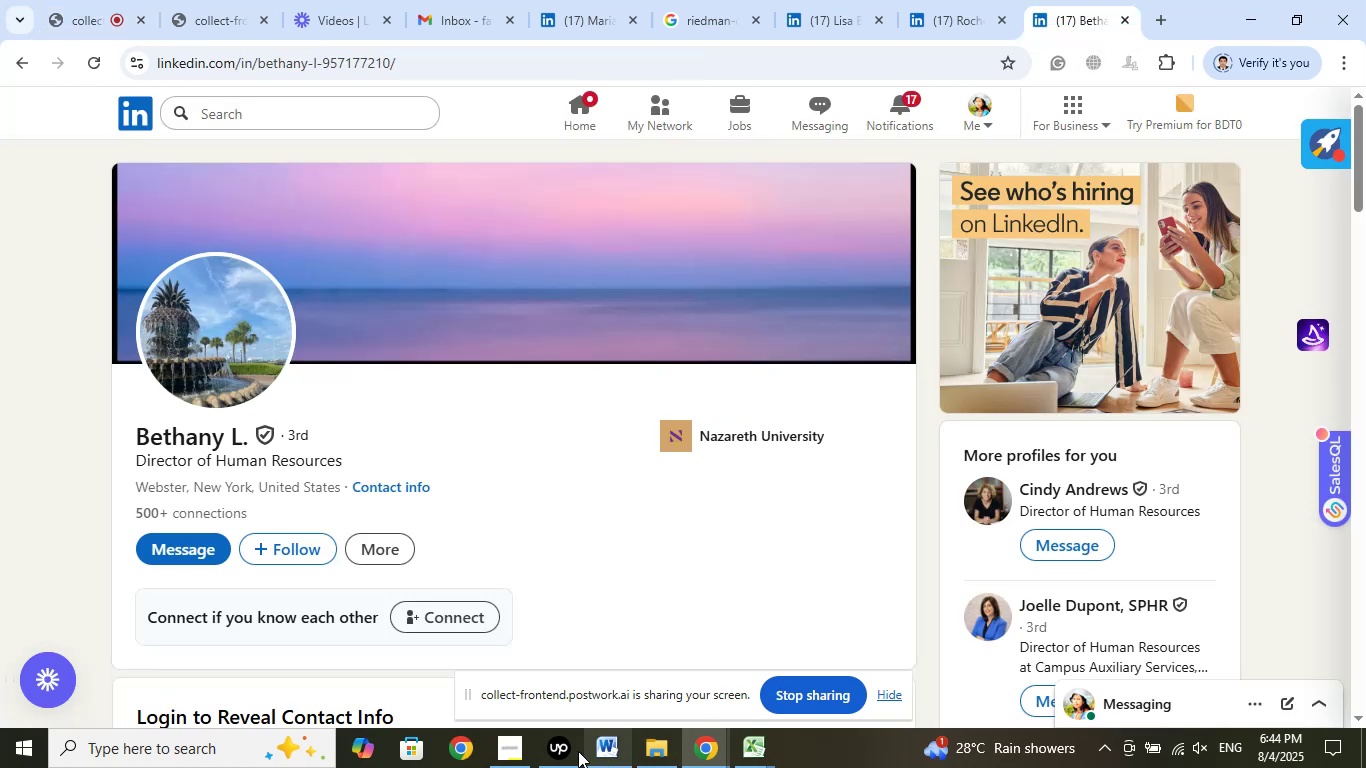 
left_click([548, 743])
 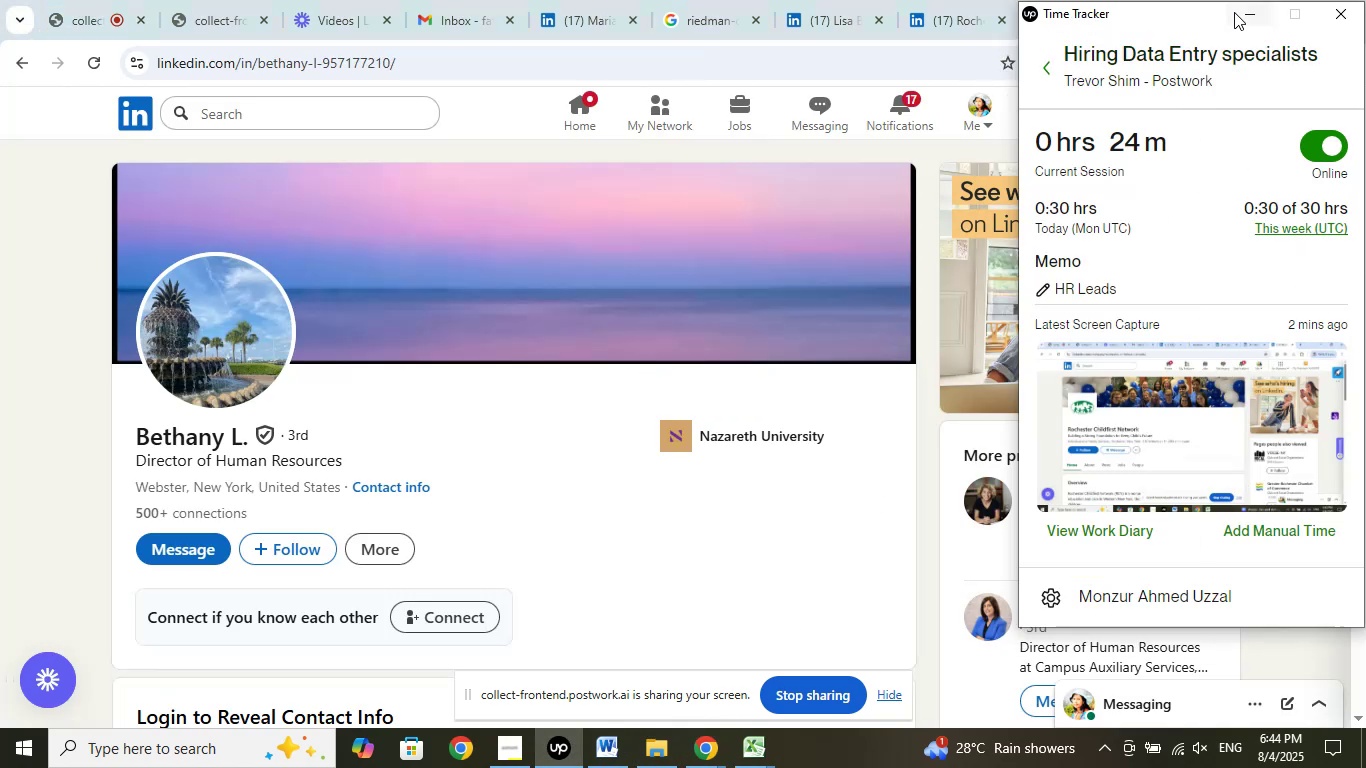 
wait(10.49)
 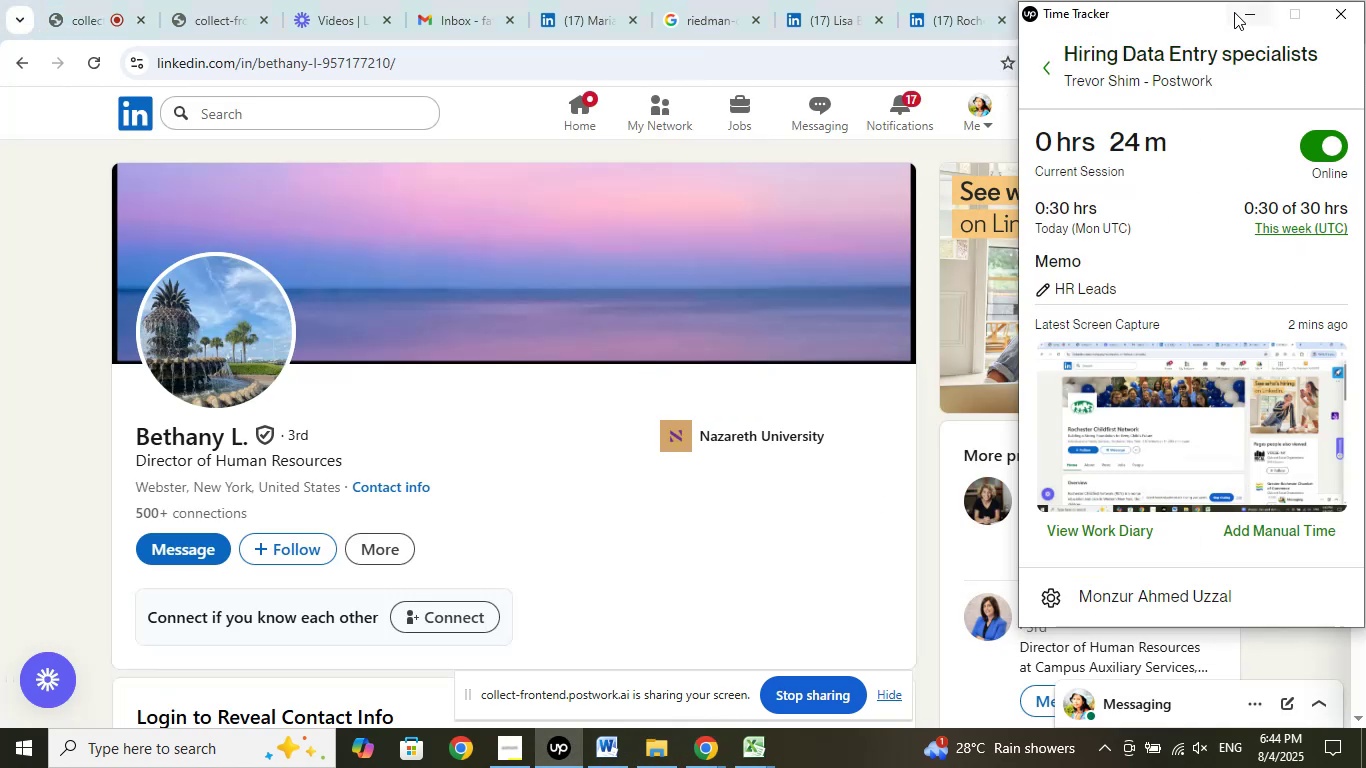 
scroll: coordinate [658, 483], scroll_direction: down, amount: 12.0
 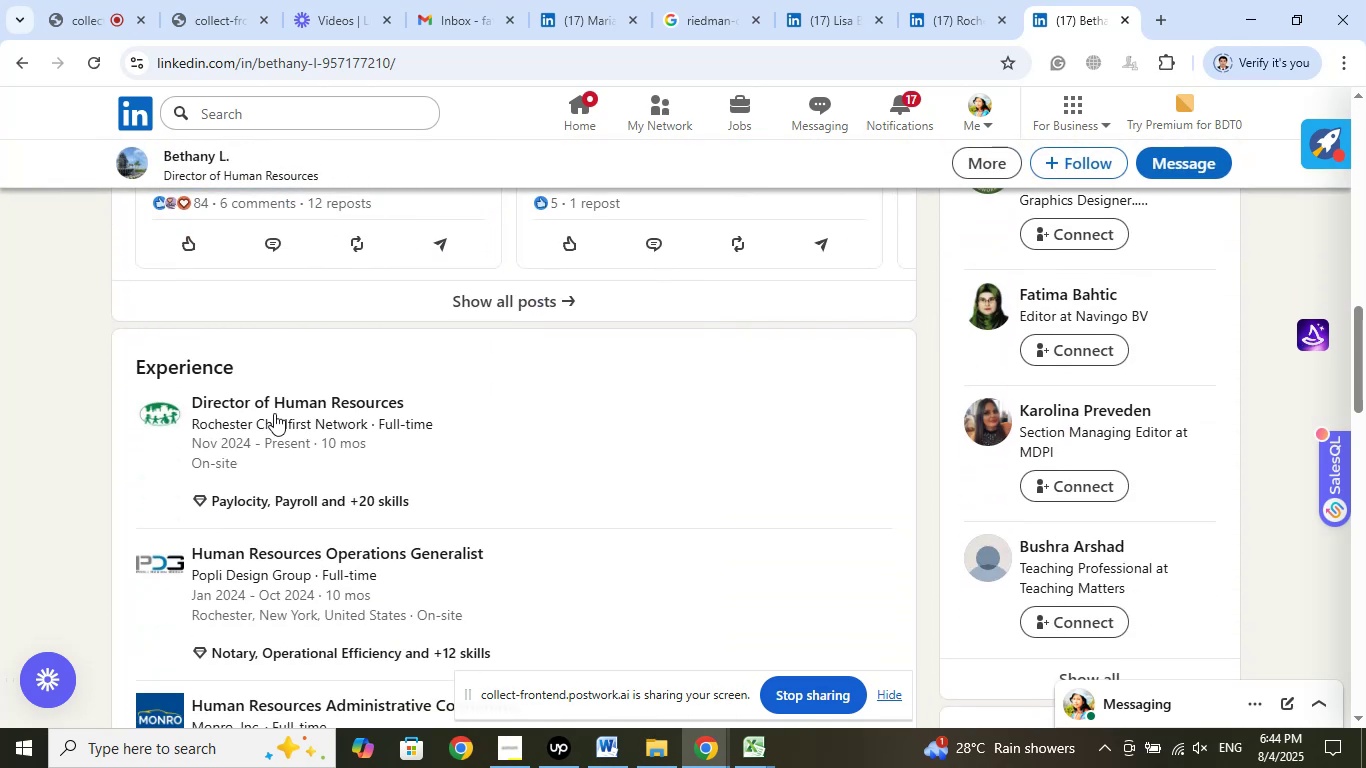 
right_click([275, 407])
 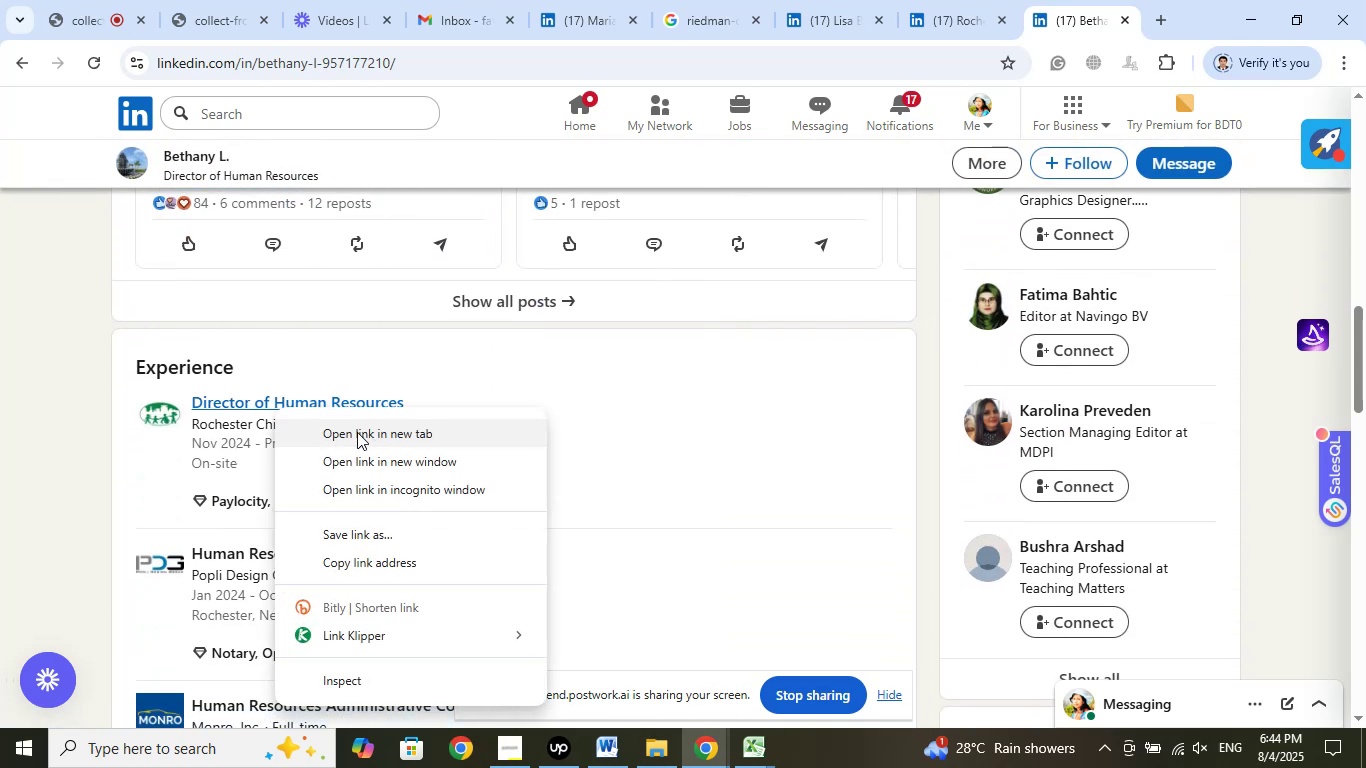 
left_click([359, 434])
 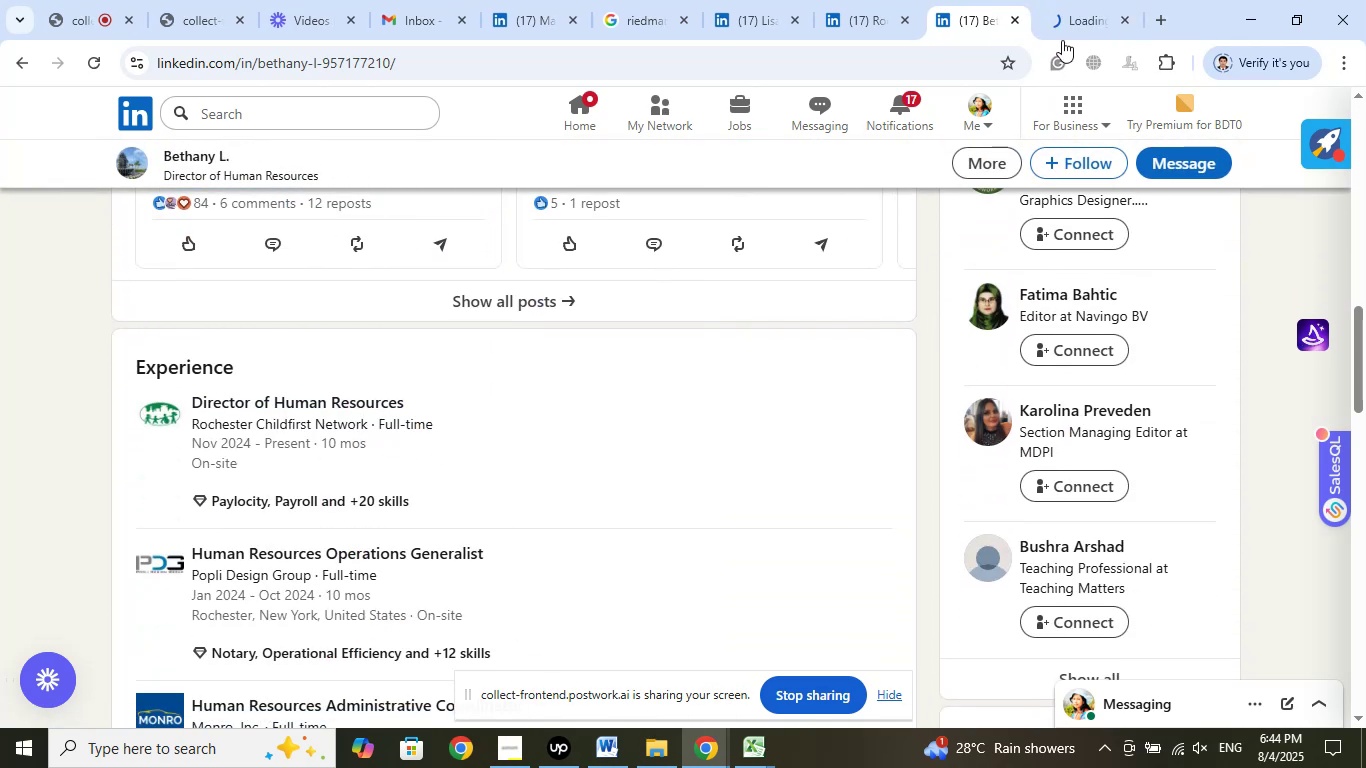 
left_click([1076, 25])
 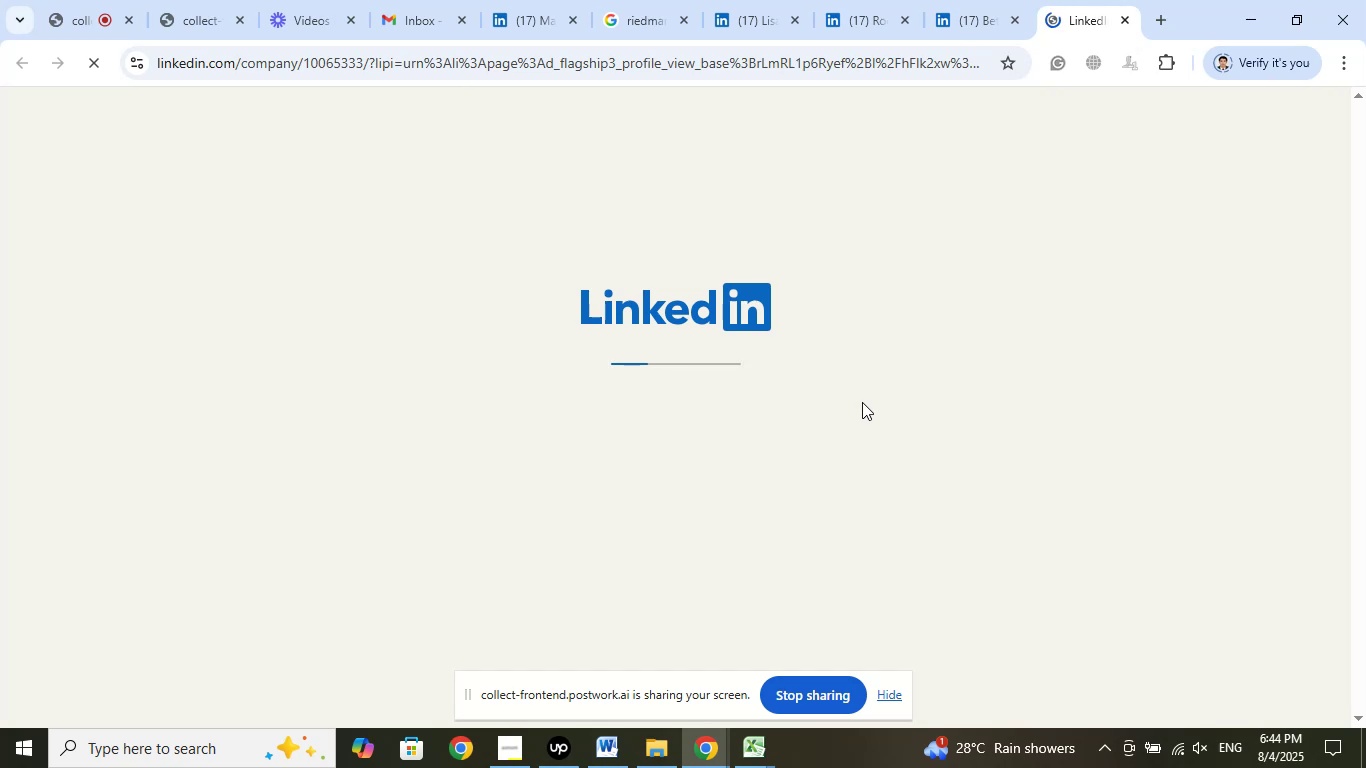 
wait(8.58)
 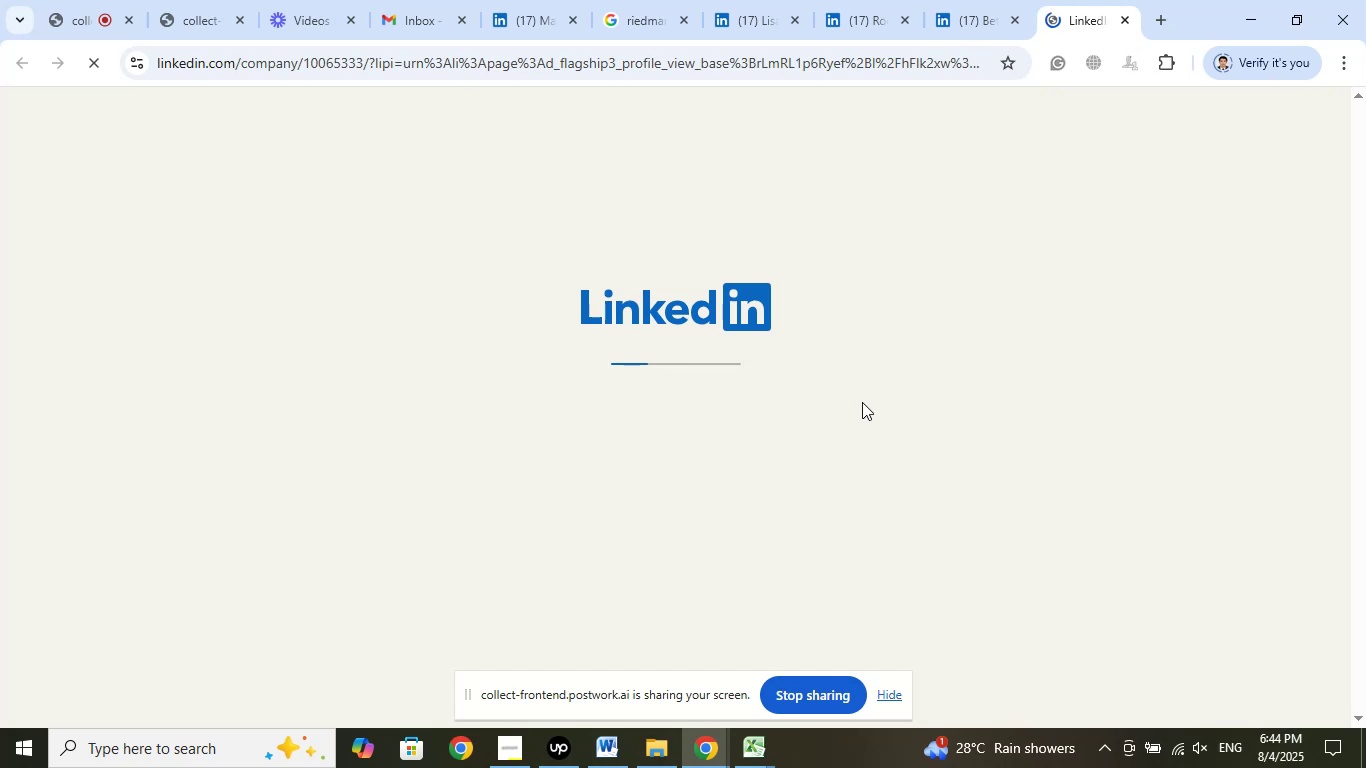 
left_click([966, 19])
 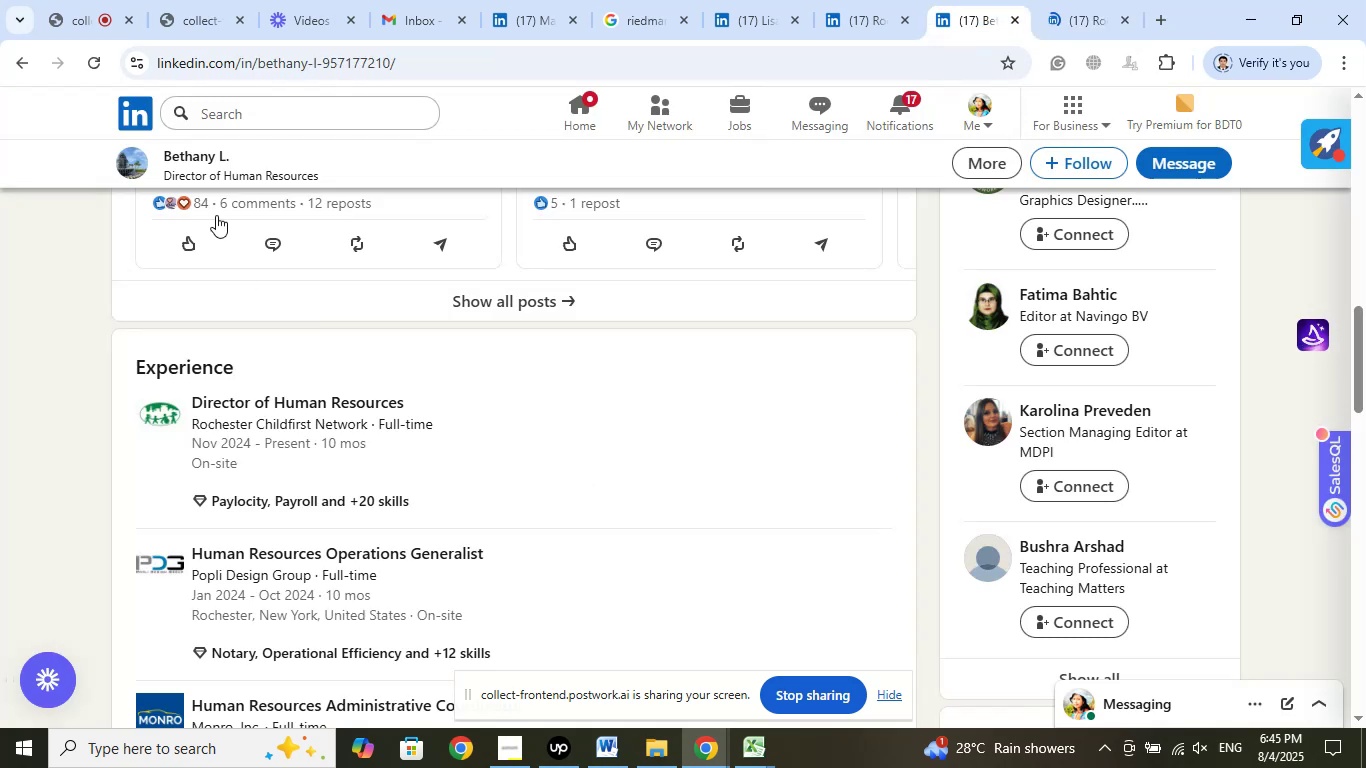 
left_click([201, 169])
 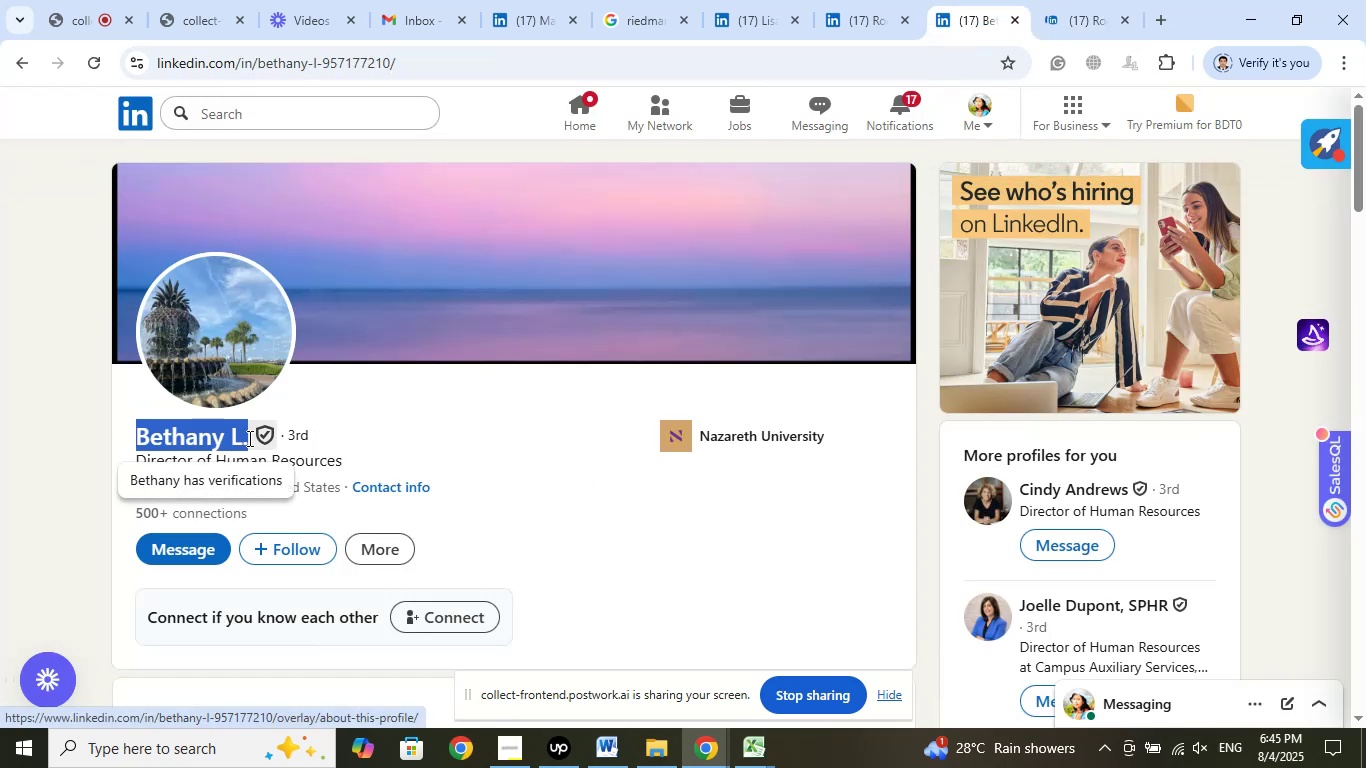 
right_click([214, 437])
 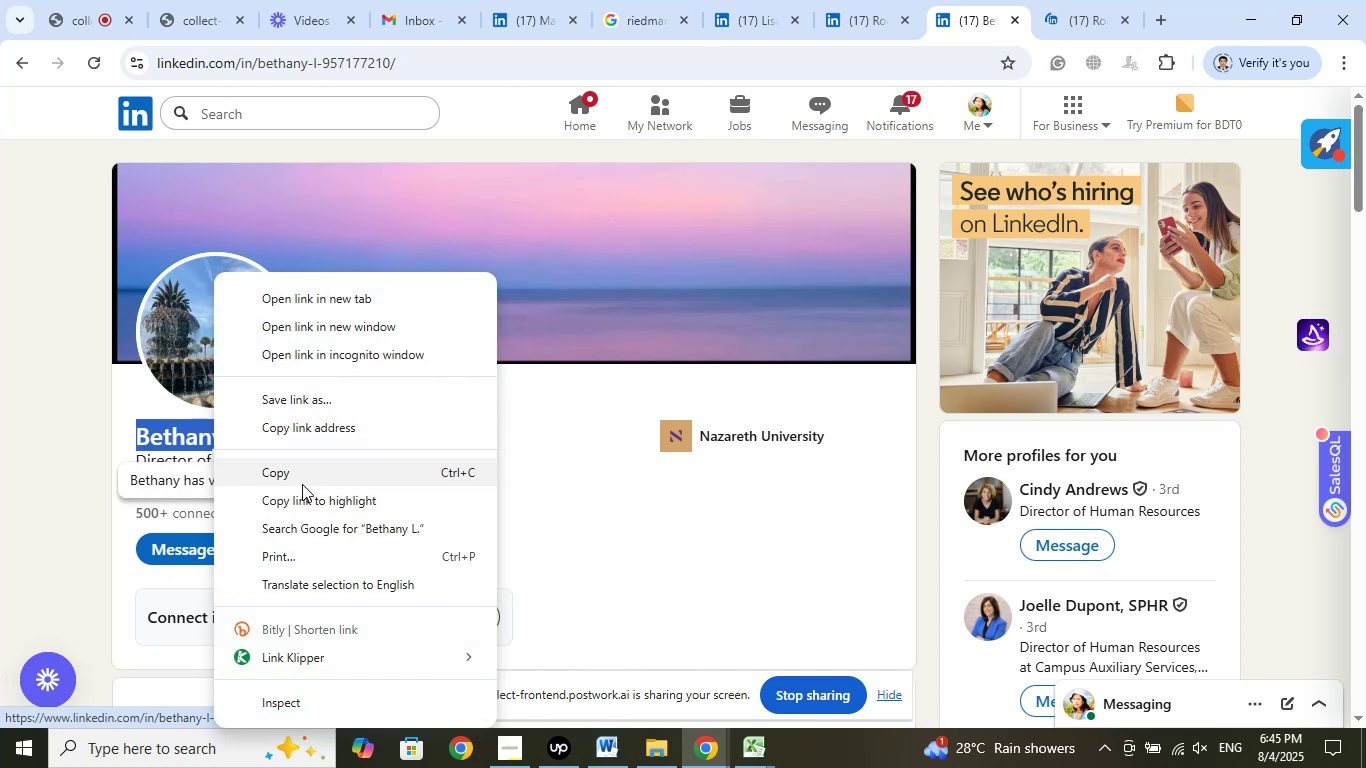 
left_click([314, 474])
 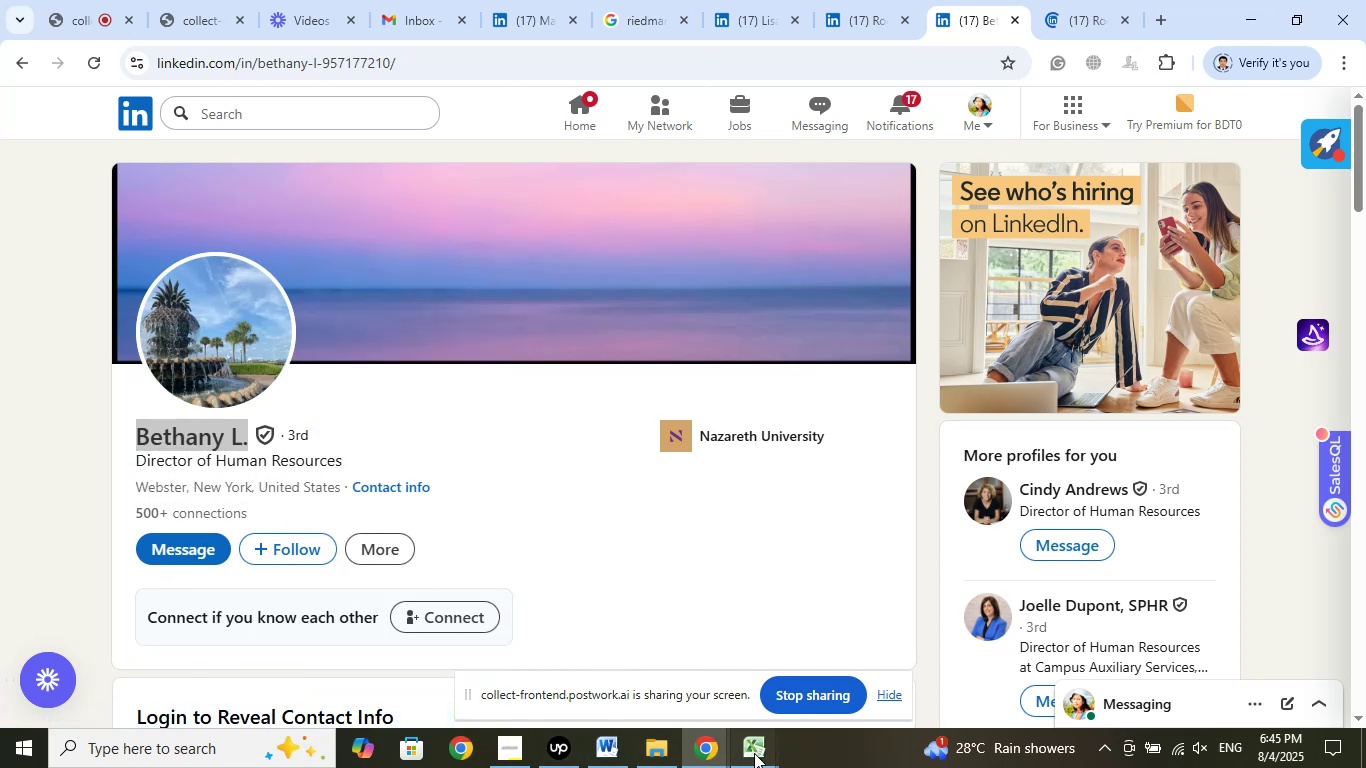 
double_click([678, 703])
 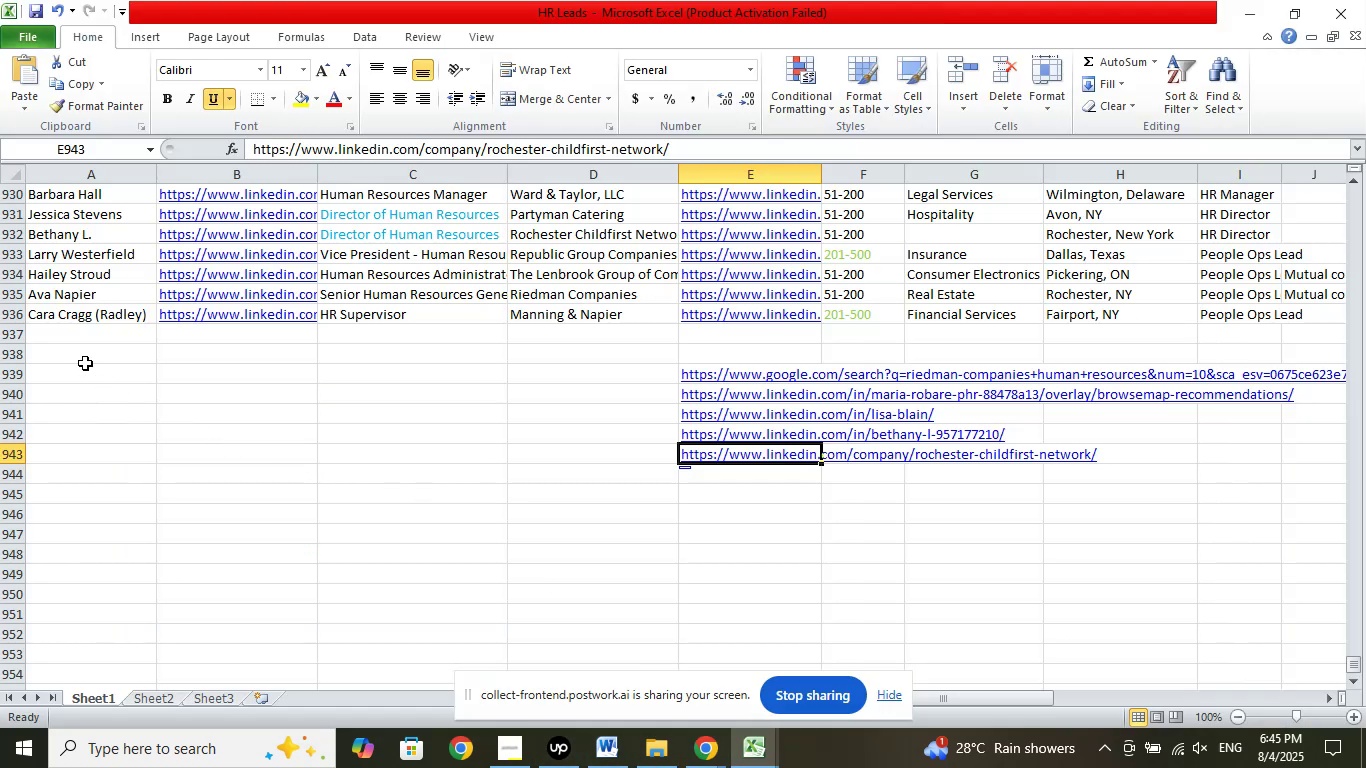 
left_click([77, 335])
 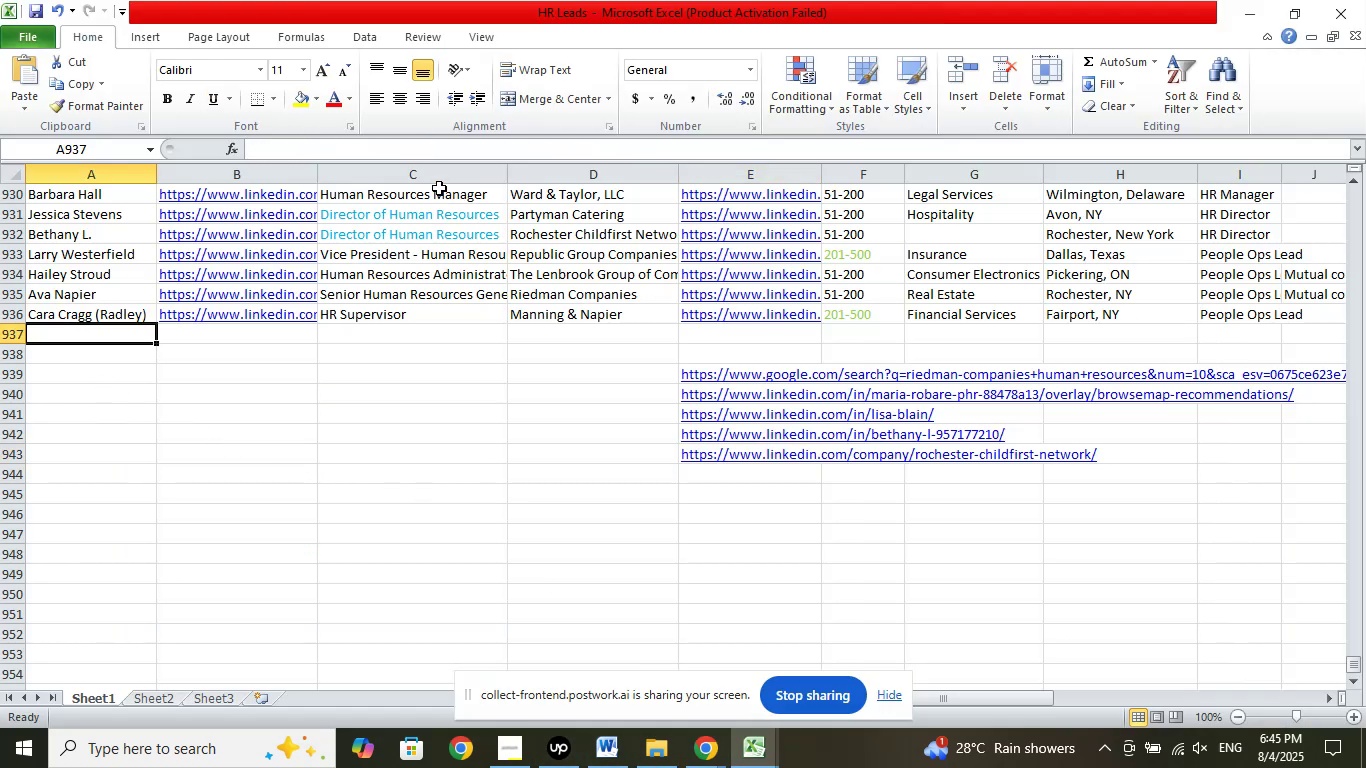 
left_click([402, 153])
 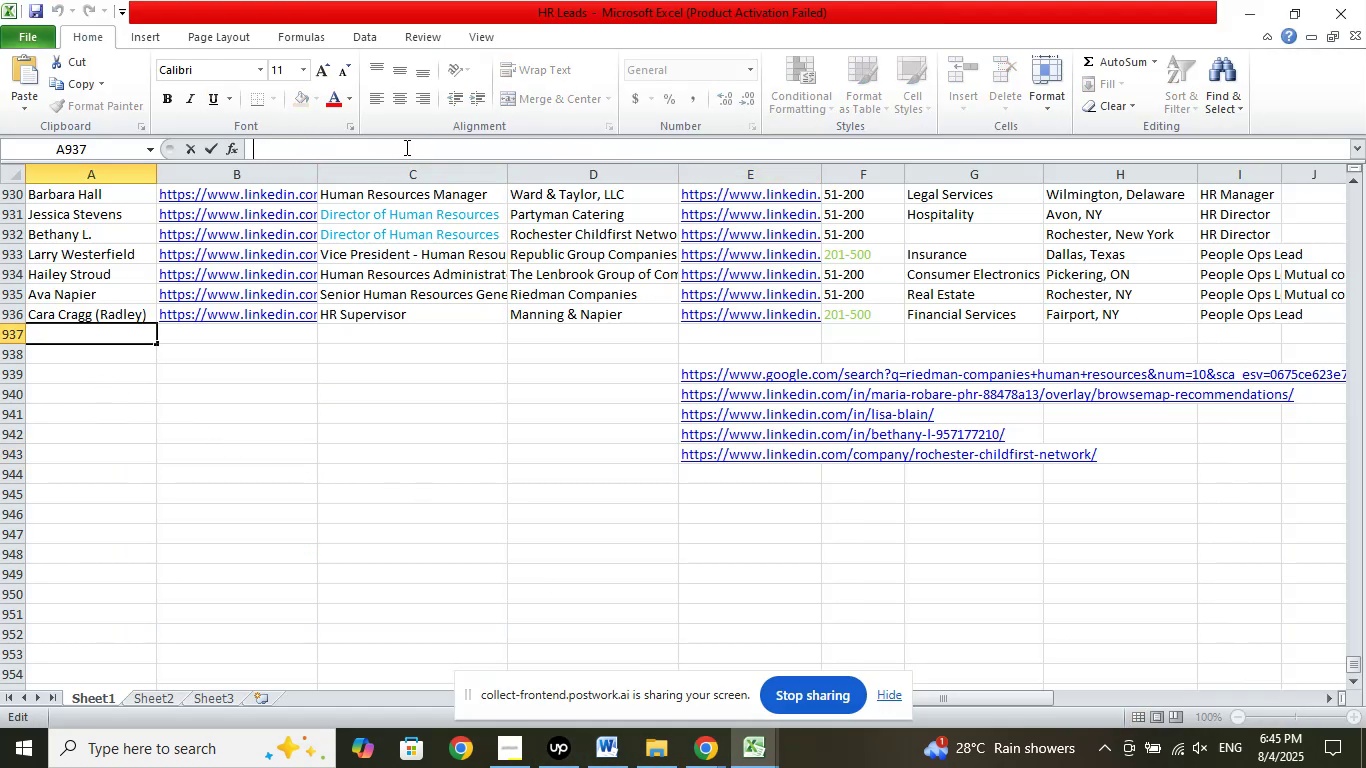 
right_click([405, 147])
 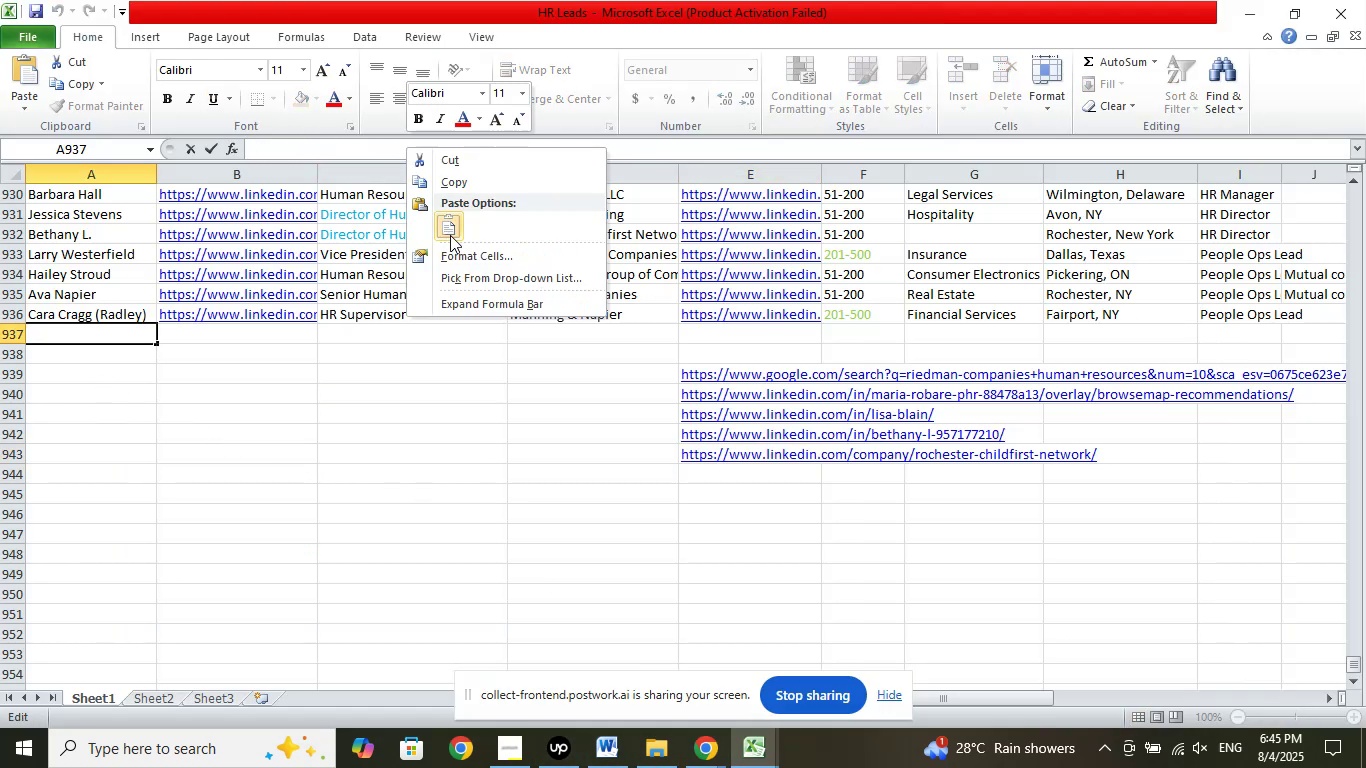 
left_click([451, 228])
 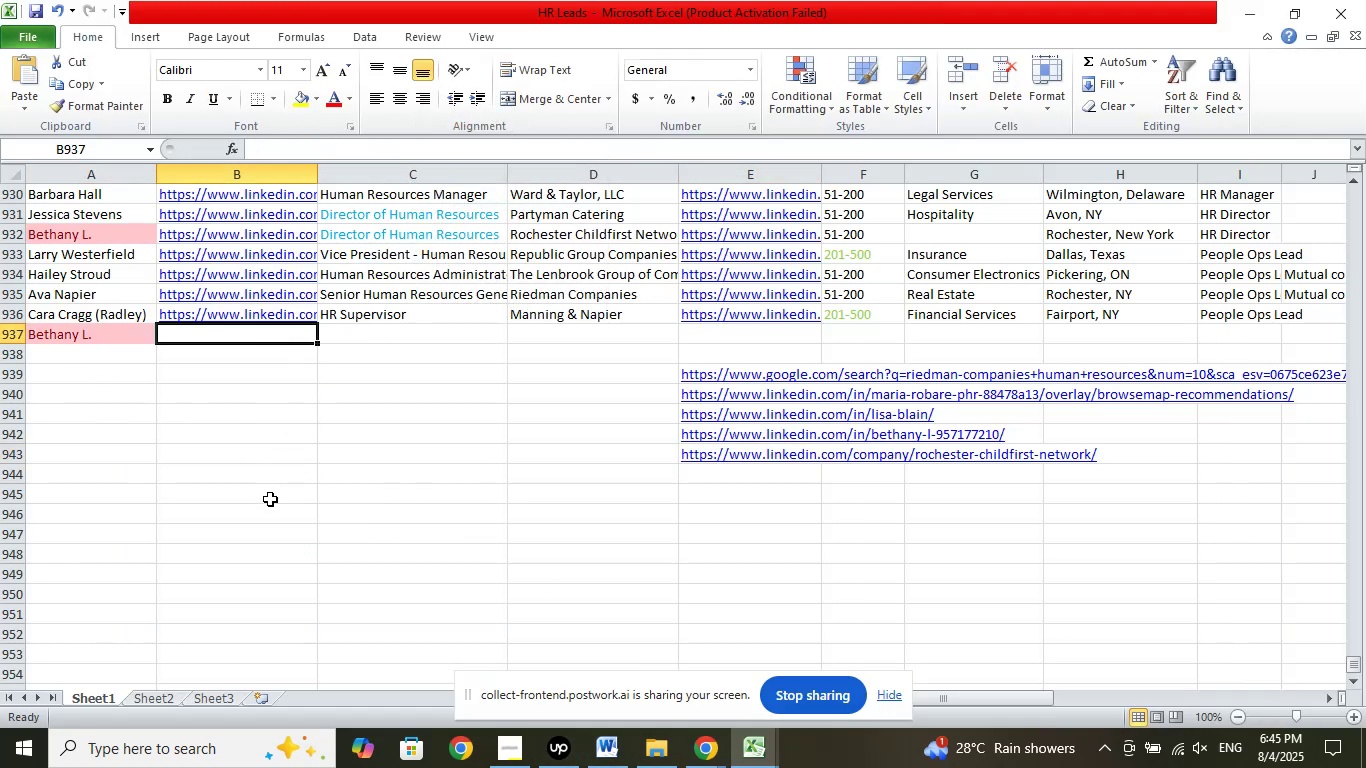 
key(Control+Z)
 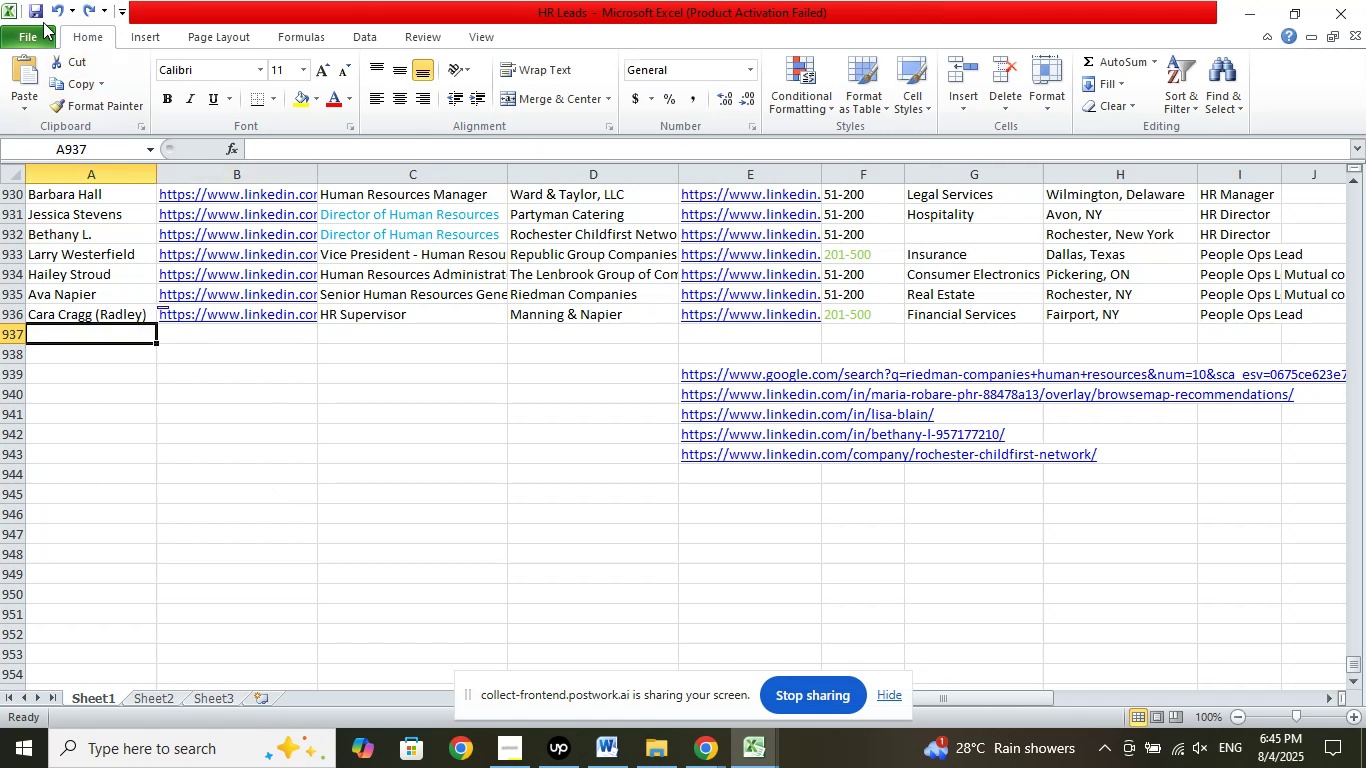 
left_click([41, 11])
 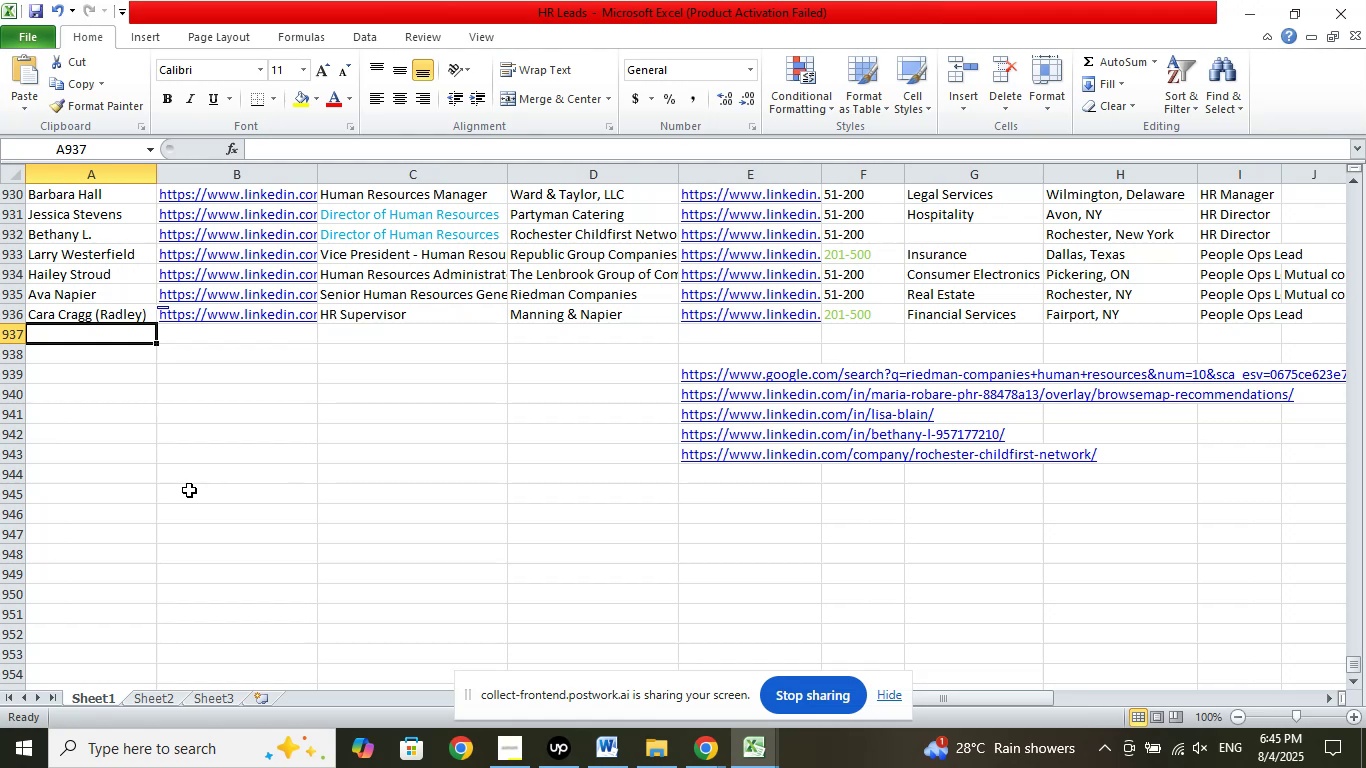 
wait(15.25)
 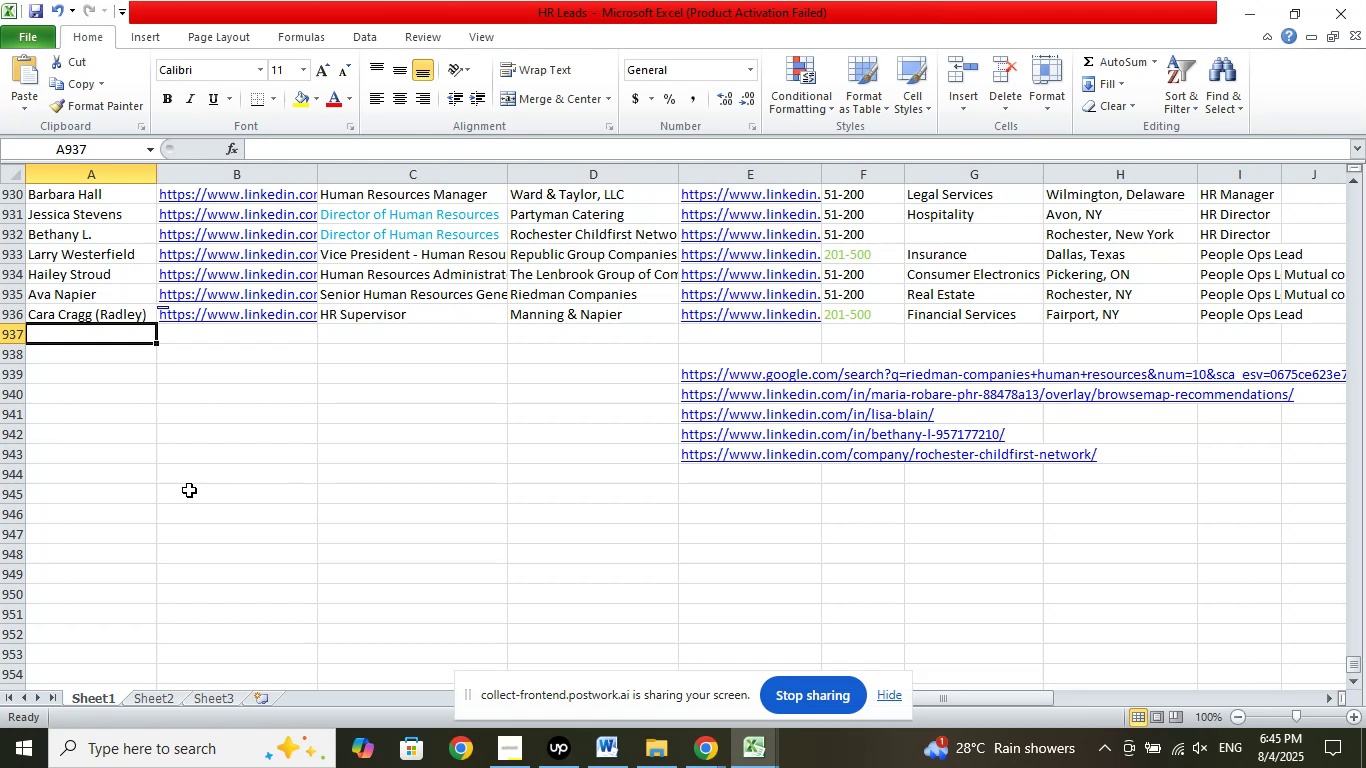 
left_click([718, 747])
 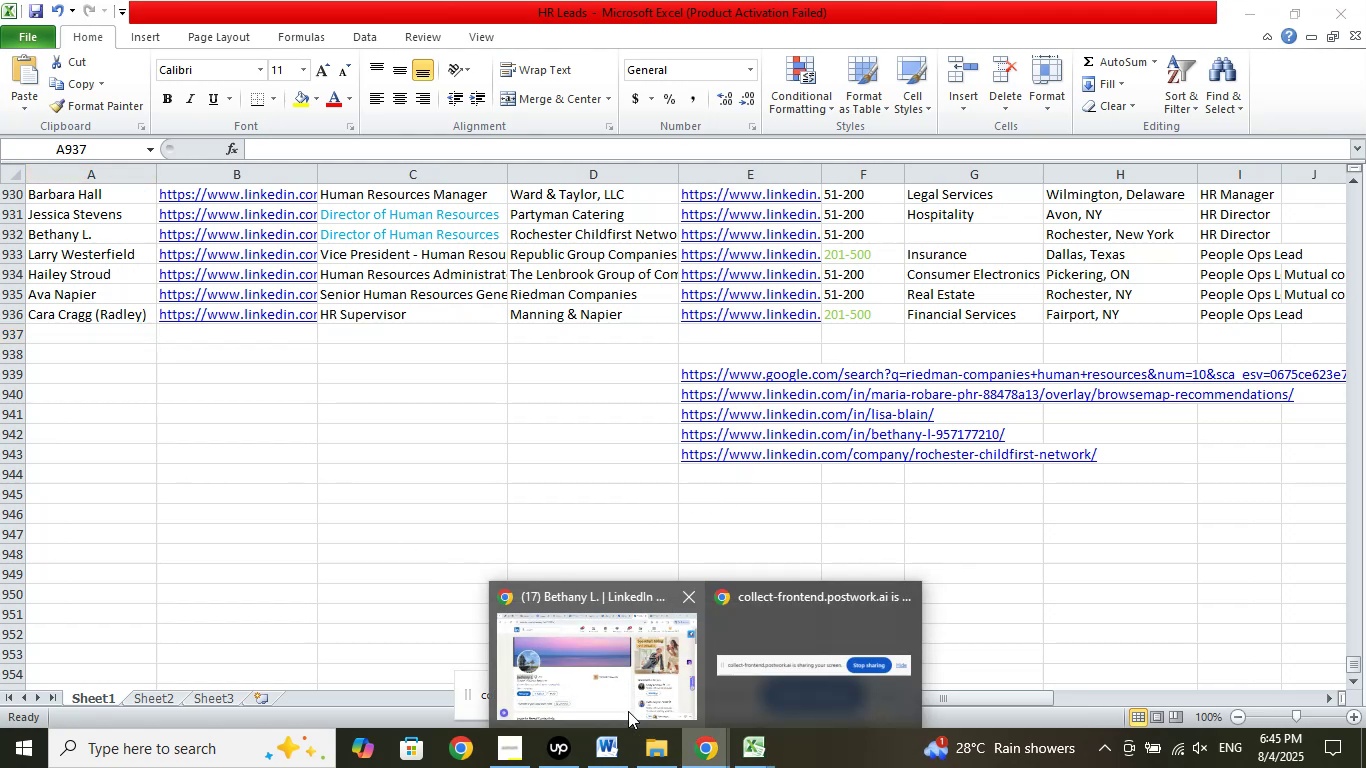 
left_click([628, 711])
 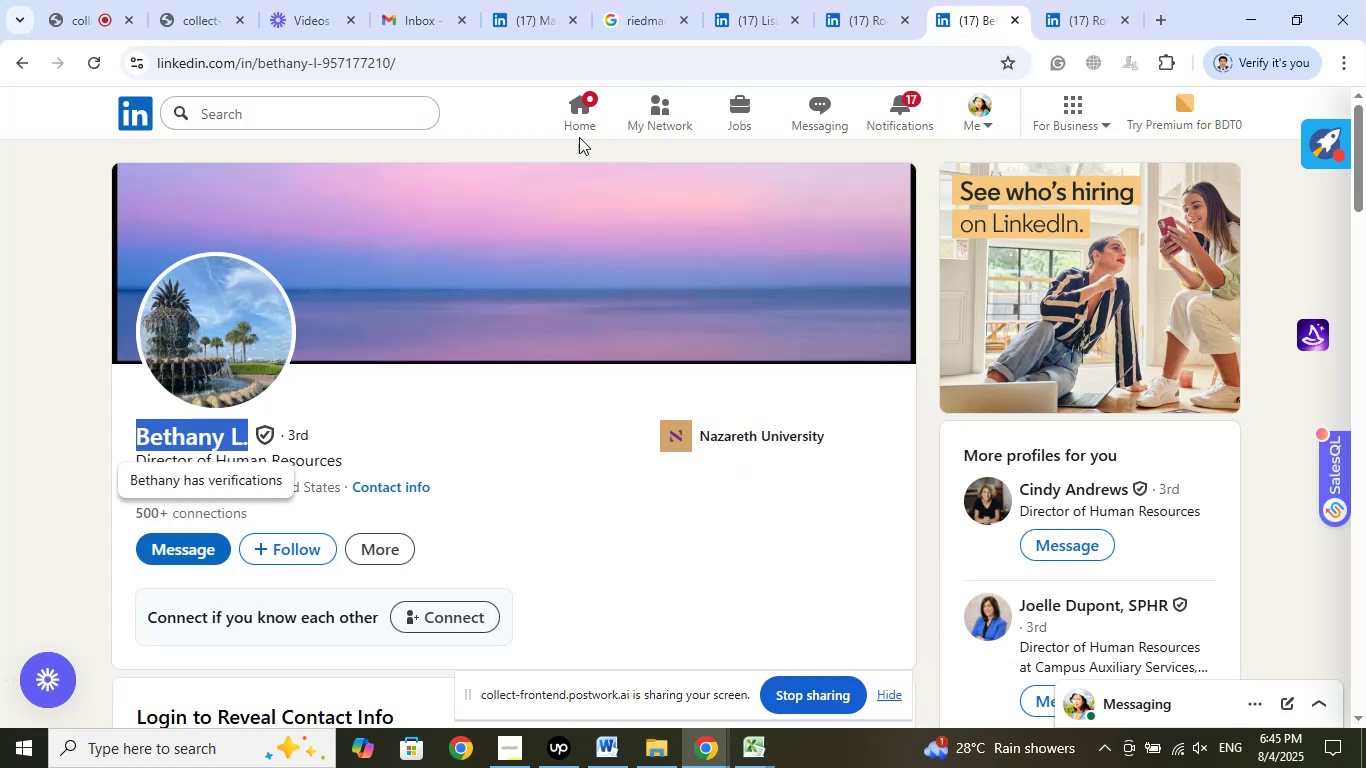 
mouse_move([526, 50])
 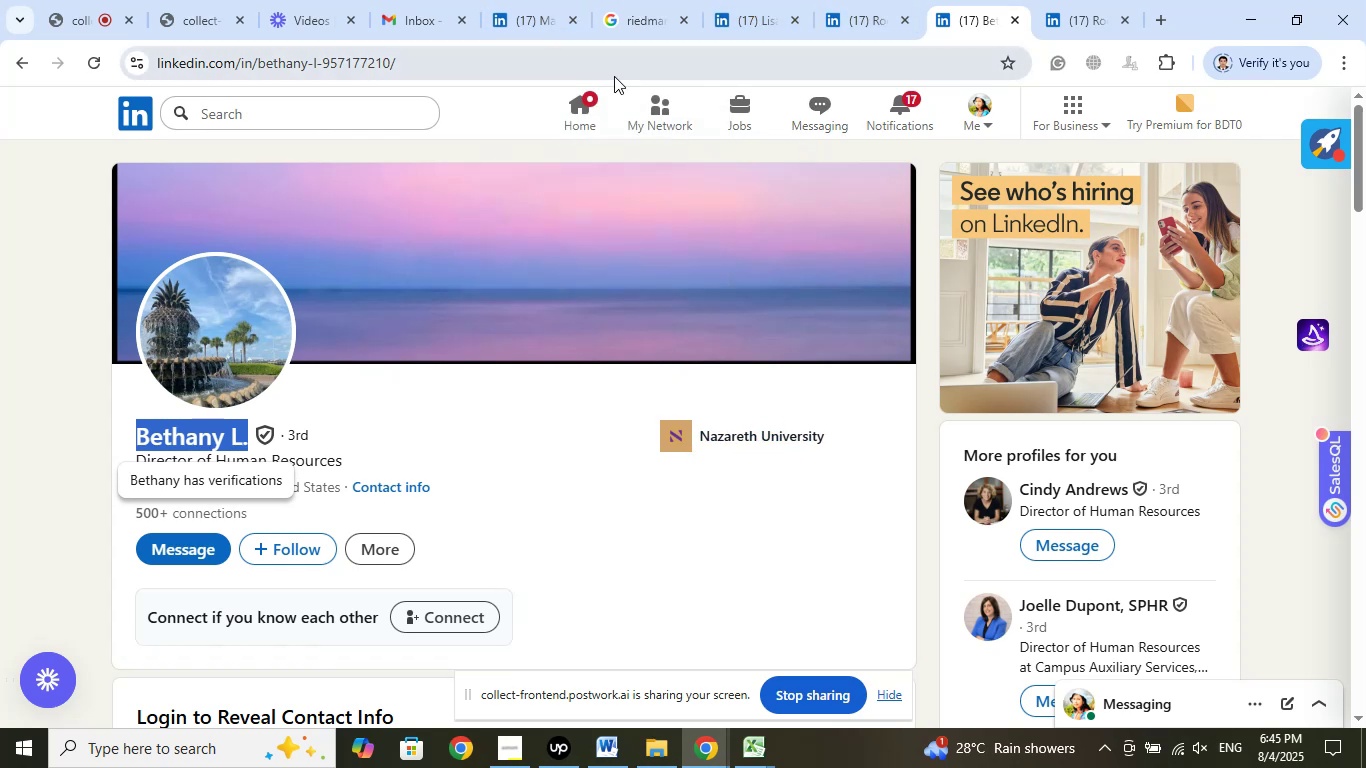 
wait(7.27)
 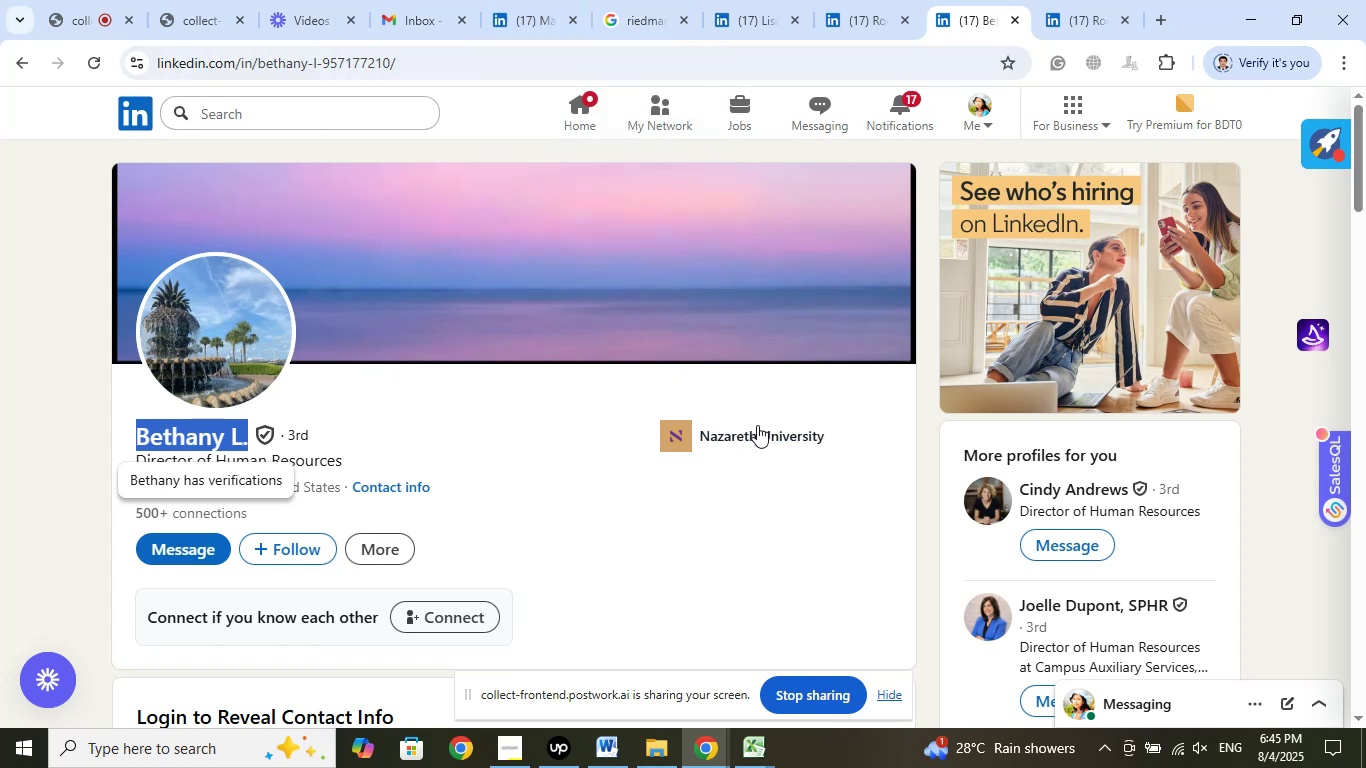 
left_click([1069, 13])
 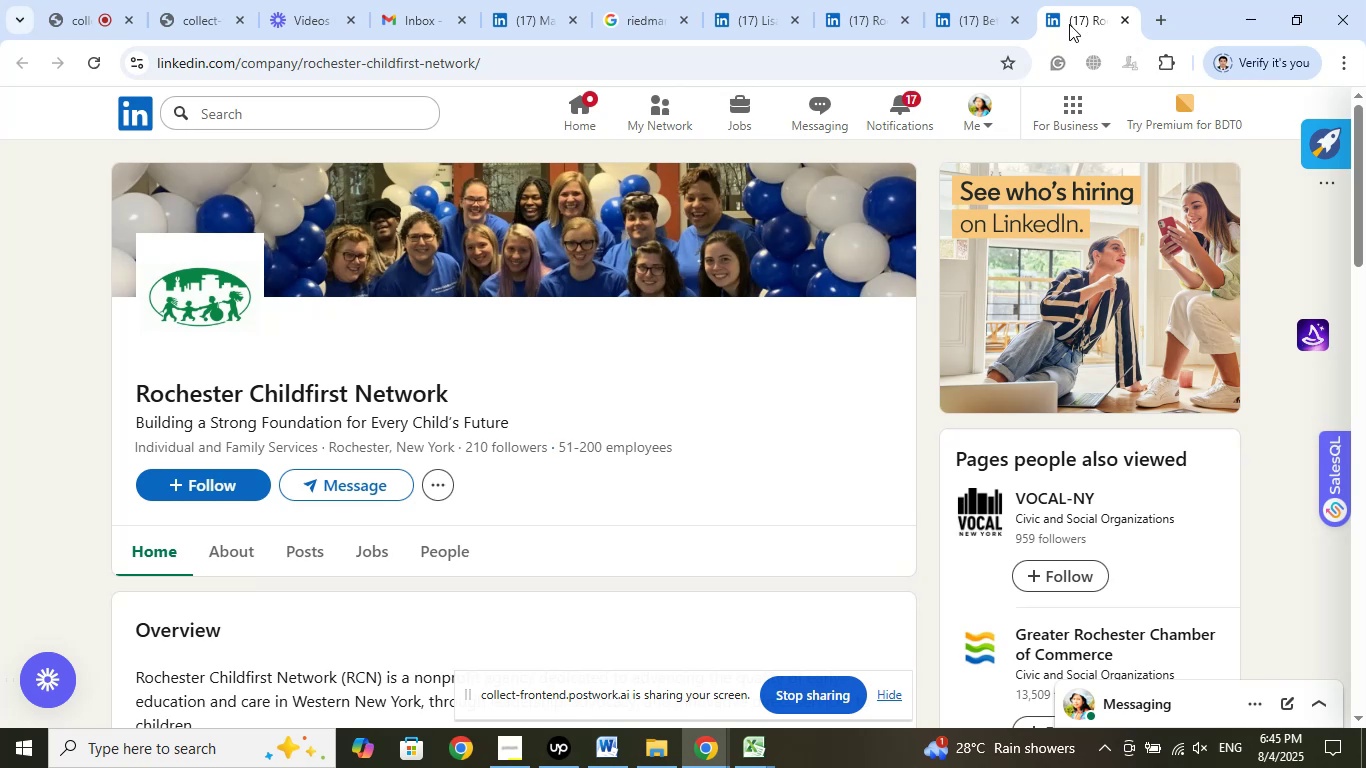 
left_click([972, 14])
 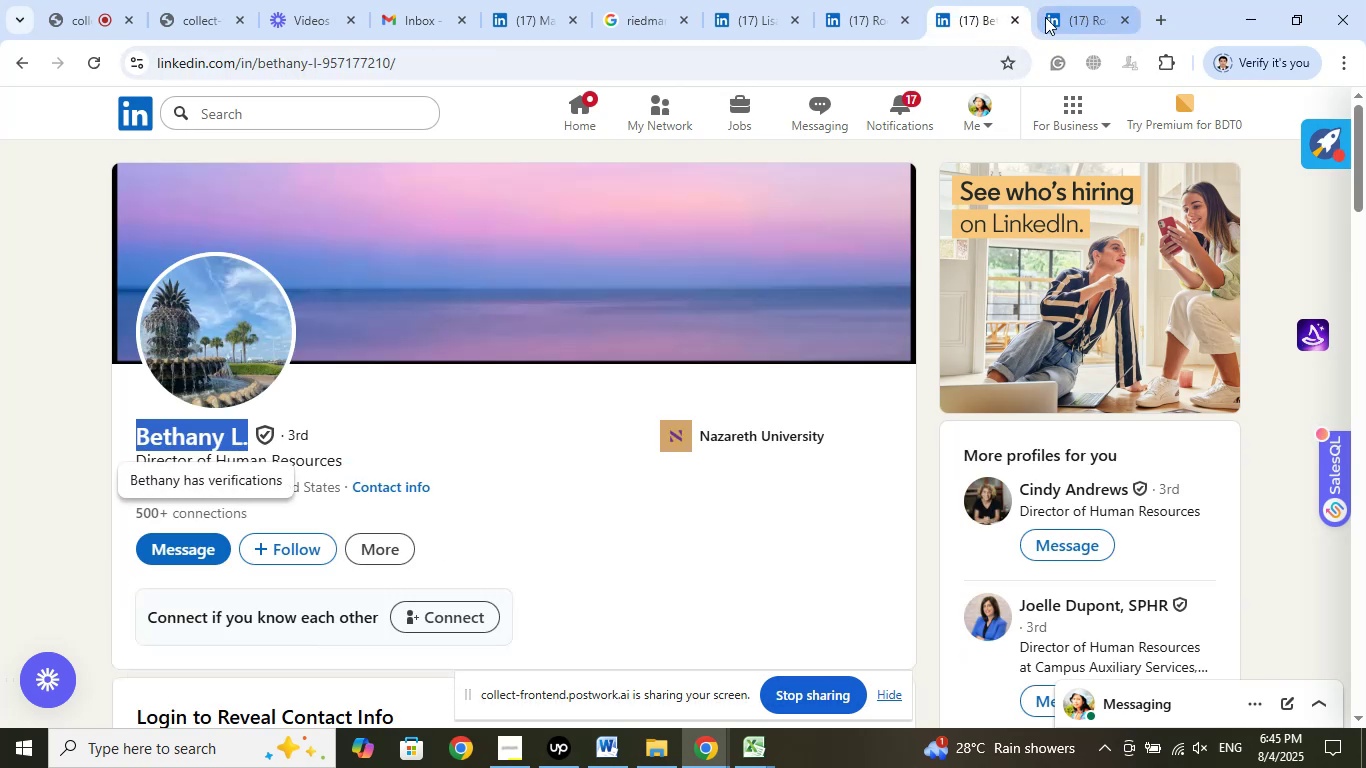 
left_click([1061, 24])
 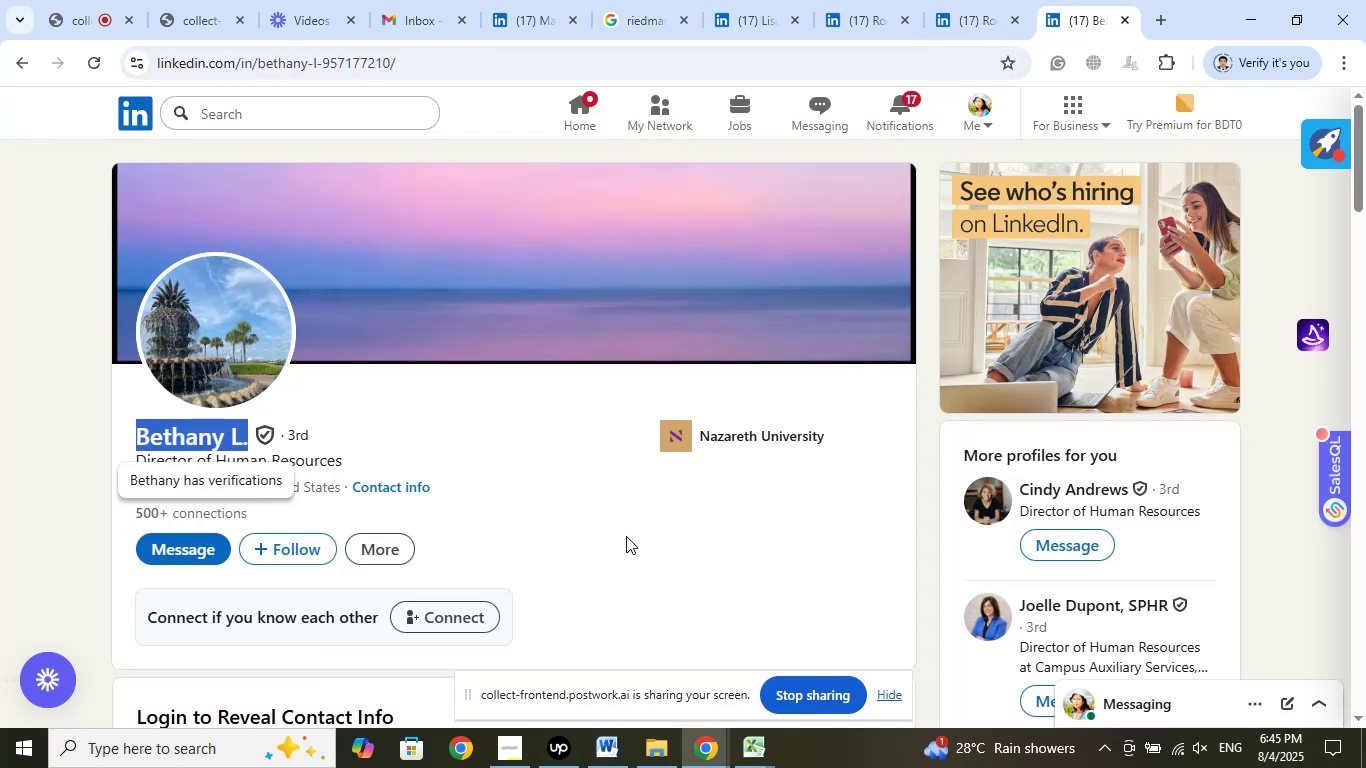 
scroll: coordinate [634, 518], scroll_direction: down, amount: 12.0
 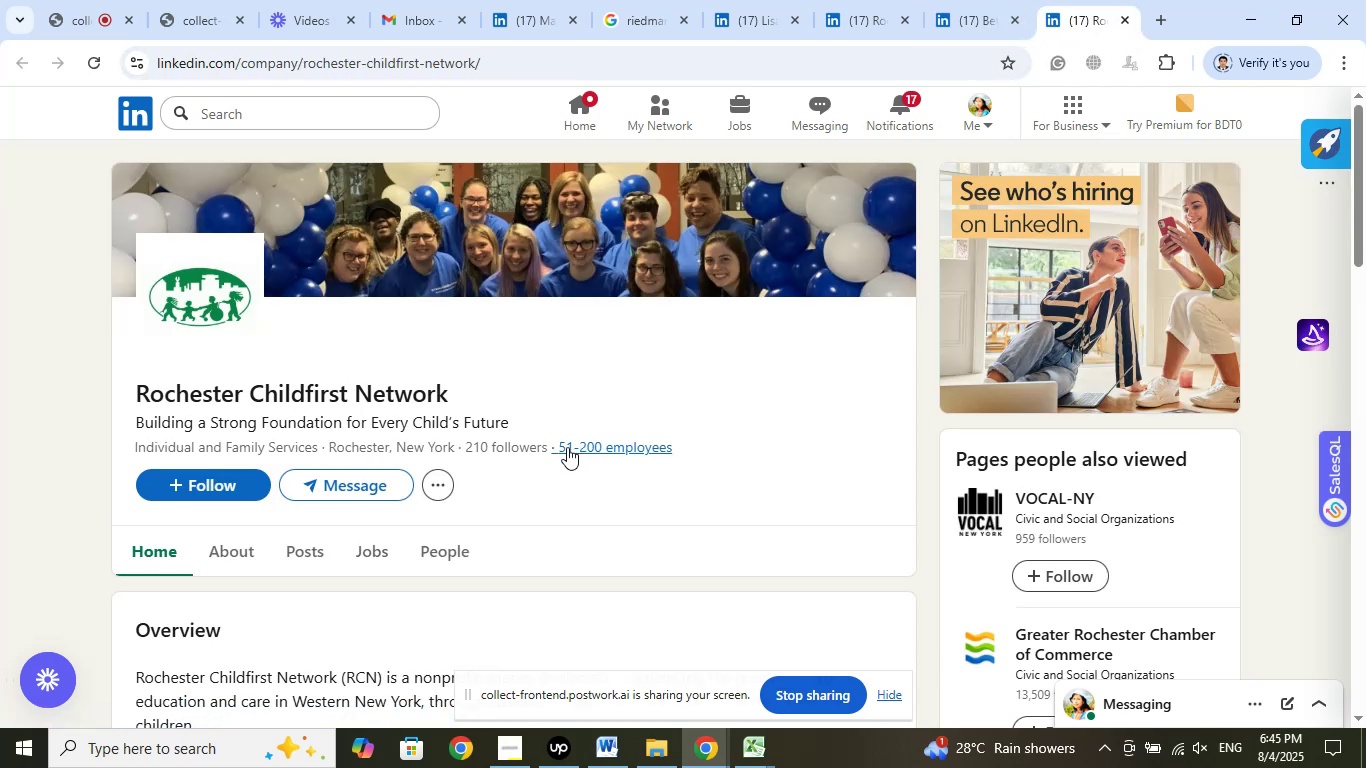 
wait(7.81)
 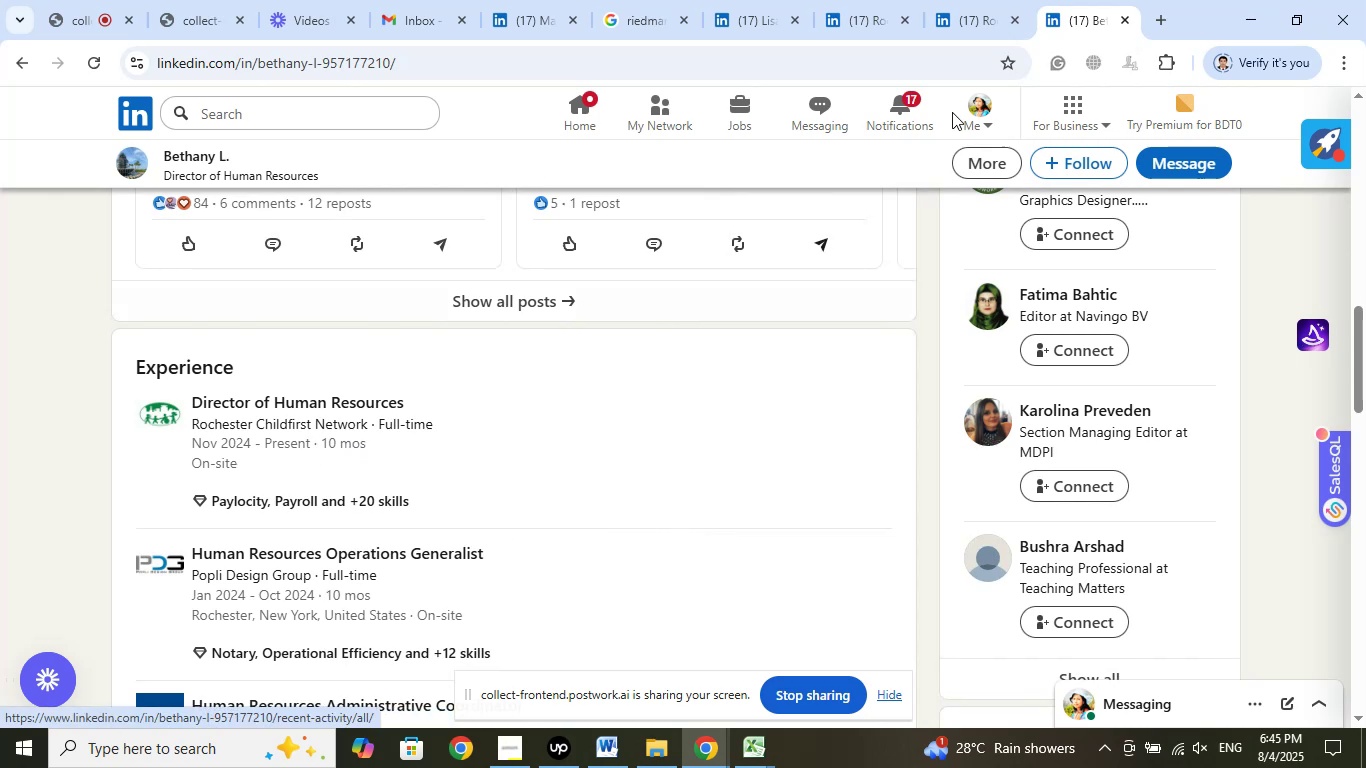 
left_click([961, 27])
 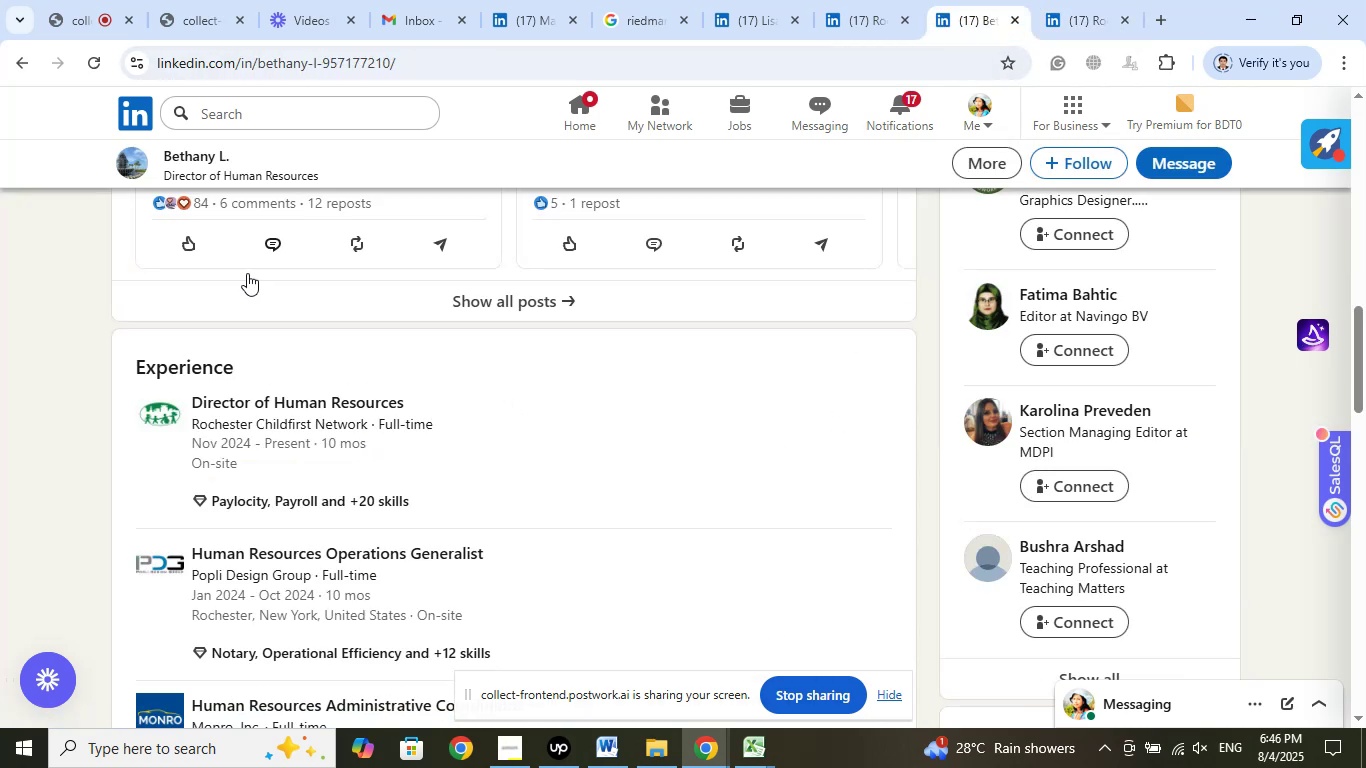 
scroll: coordinate [489, 474], scroll_direction: up, amount: 17.0
 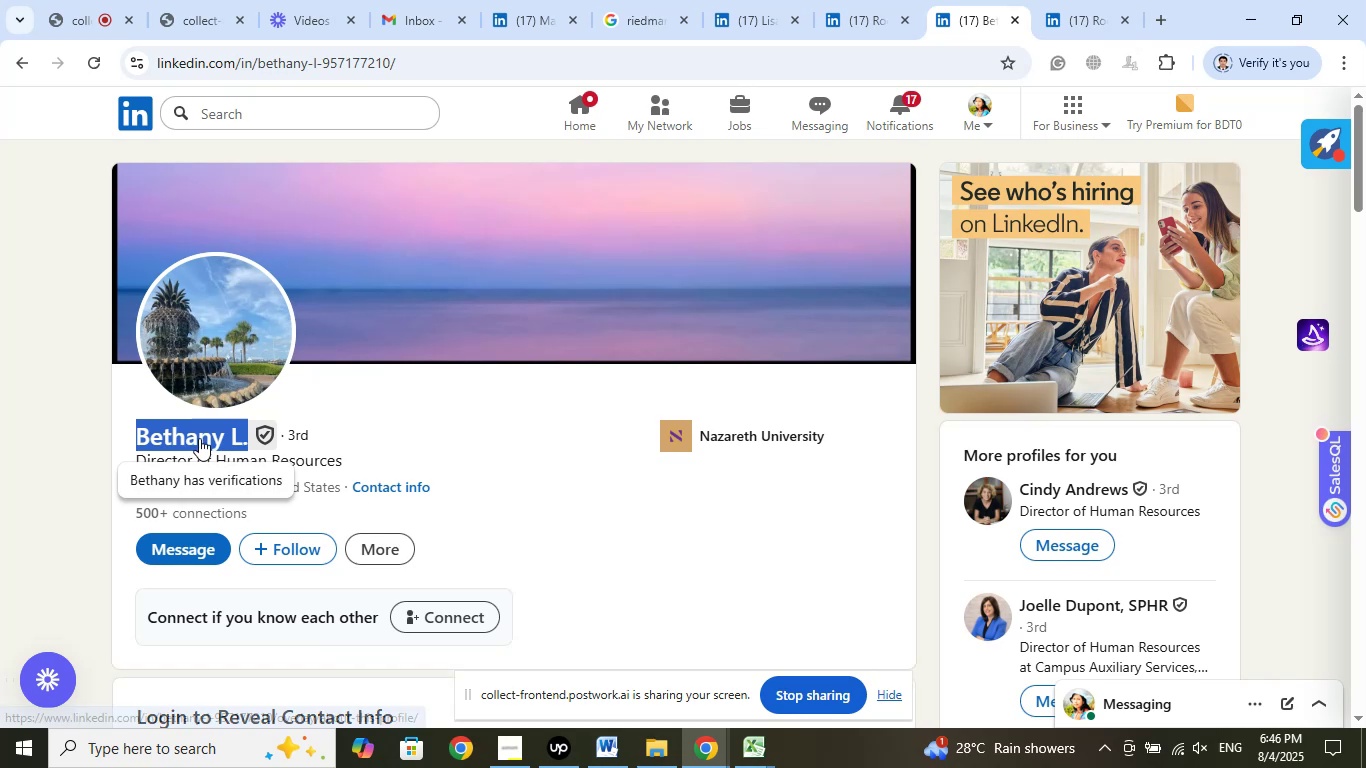 
right_click([199, 438])
 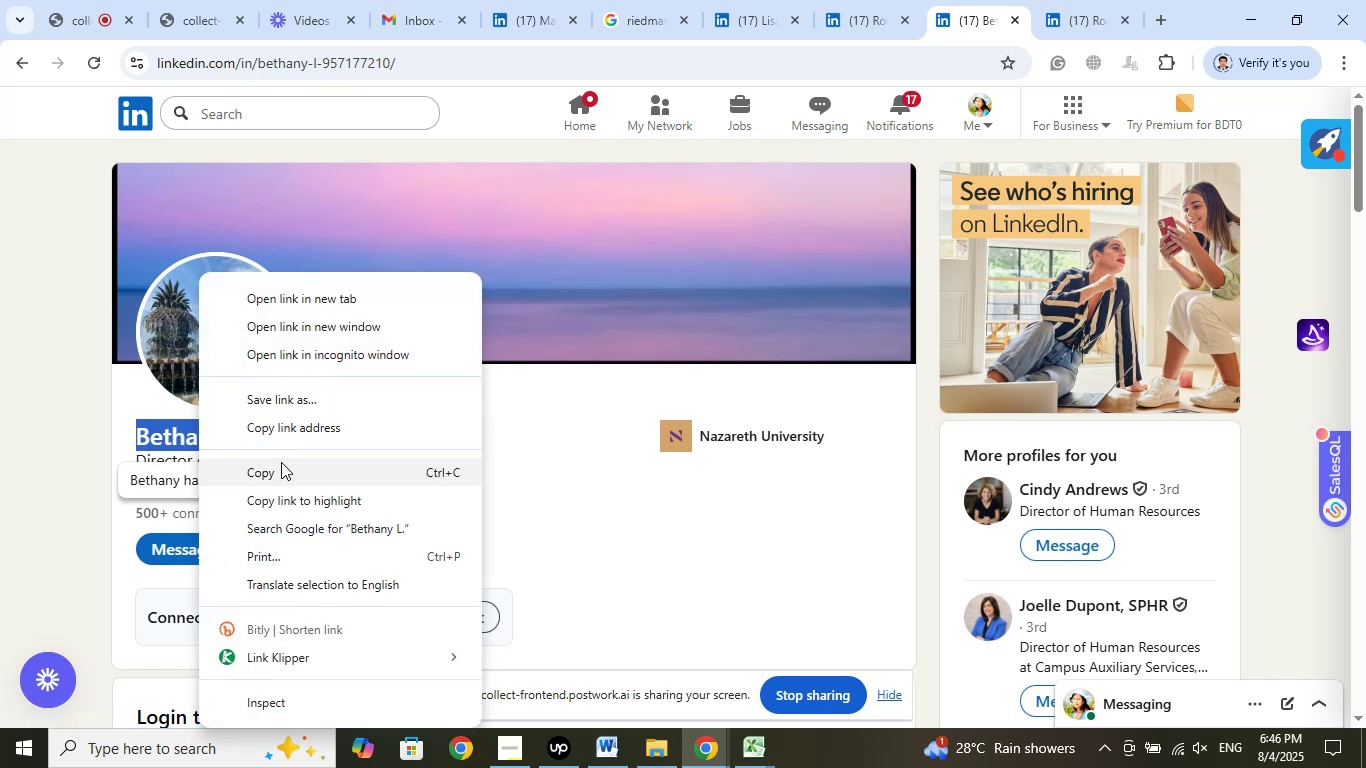 
left_click([278, 469])
 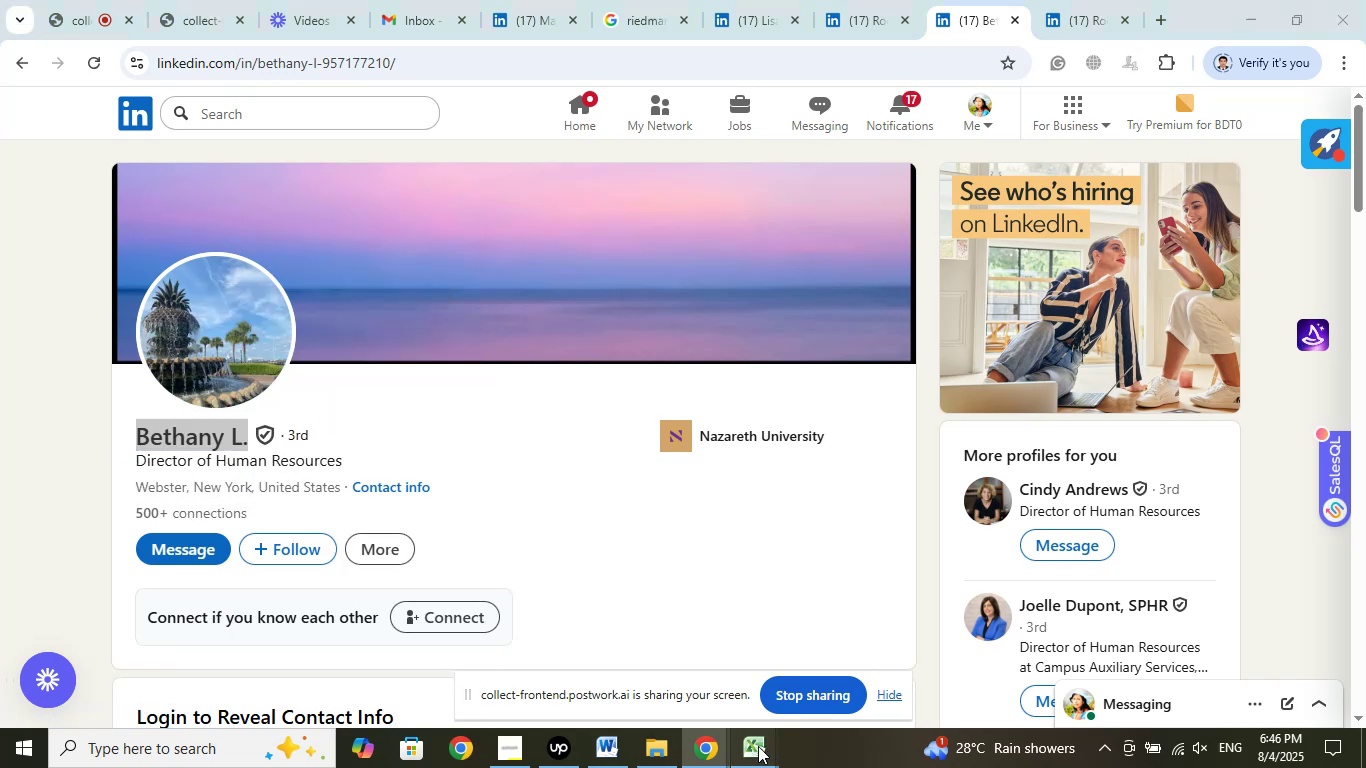 
double_click([661, 676])
 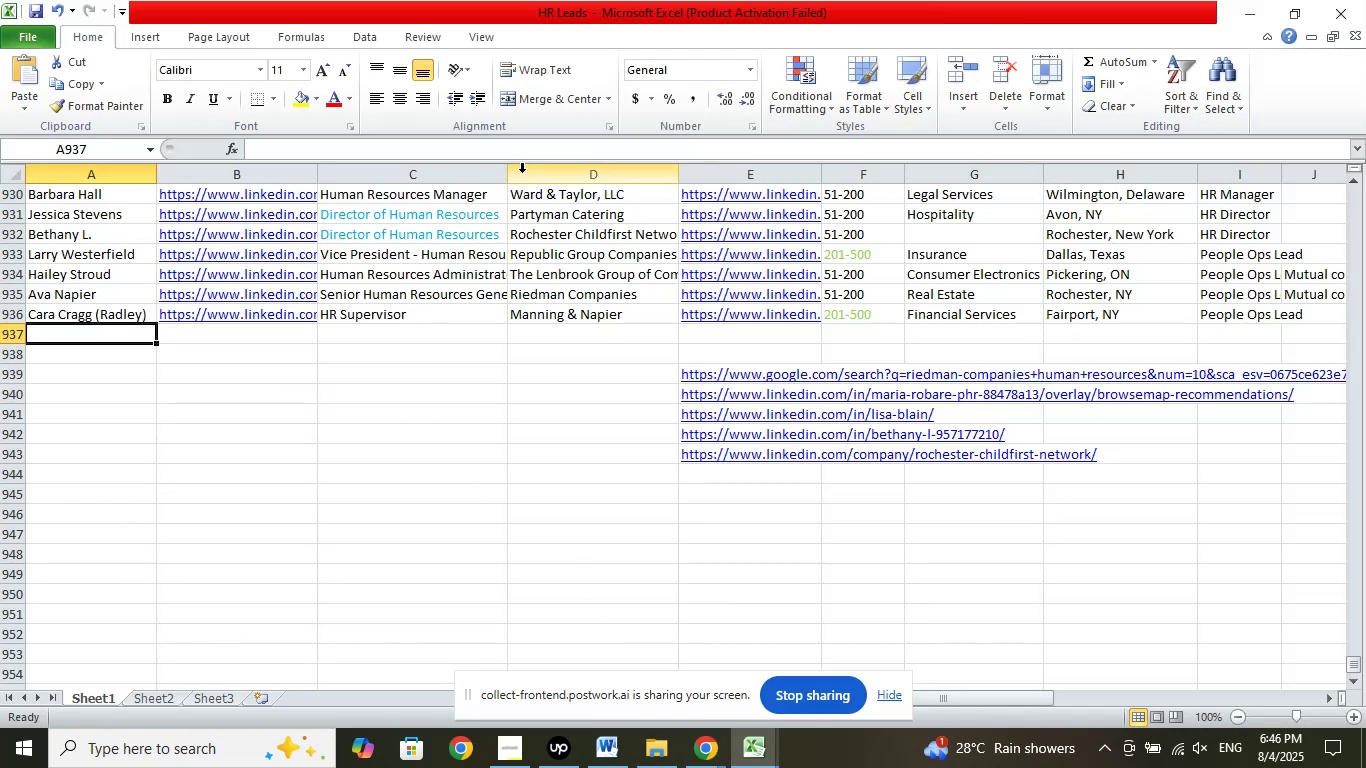 
left_click([530, 151])
 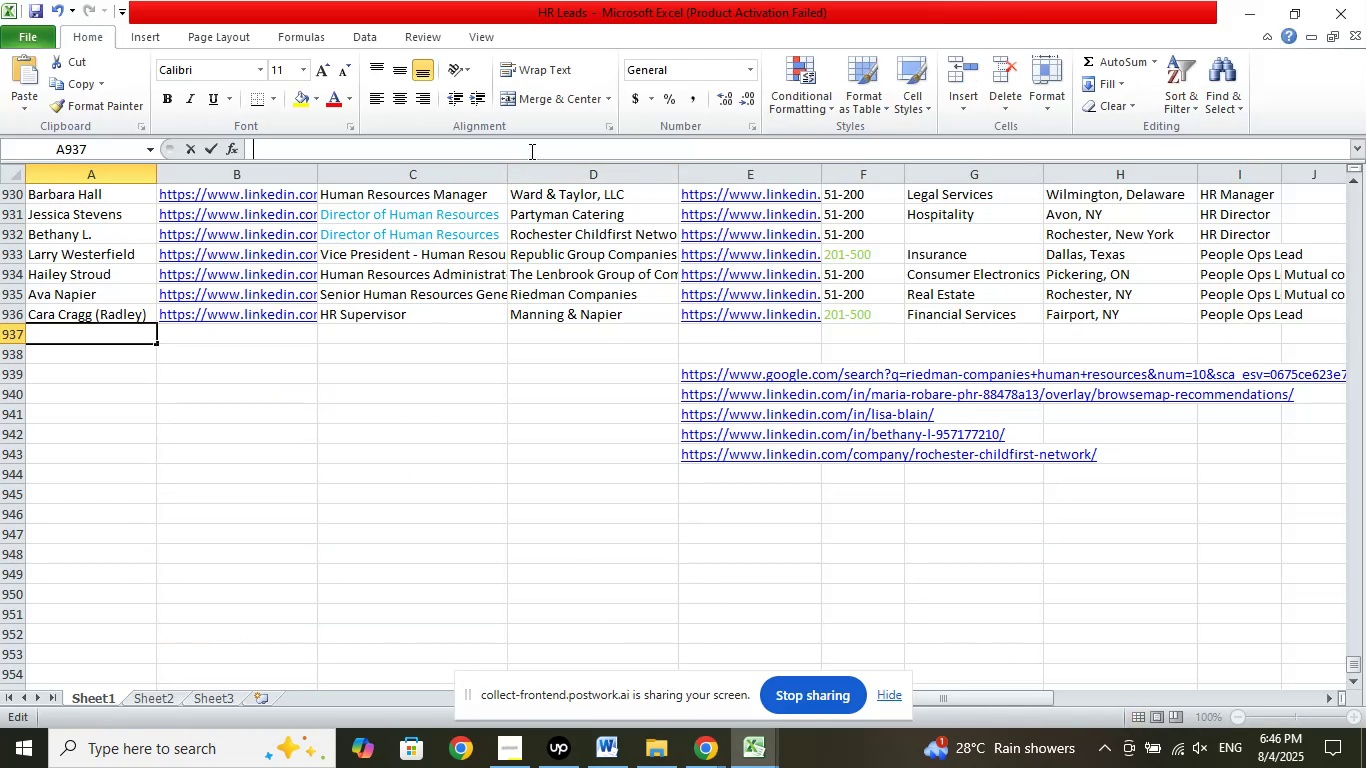 
right_click([530, 151])
 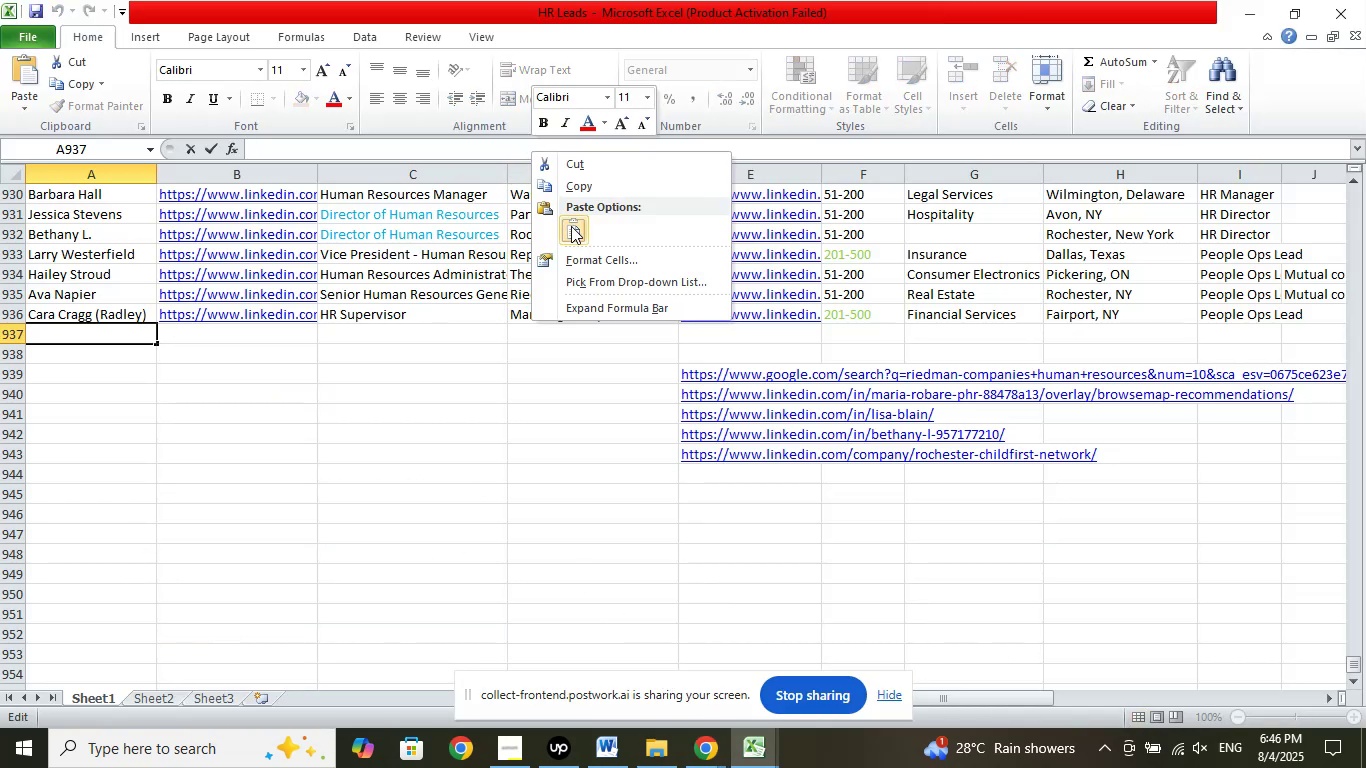 
left_click([571, 226])
 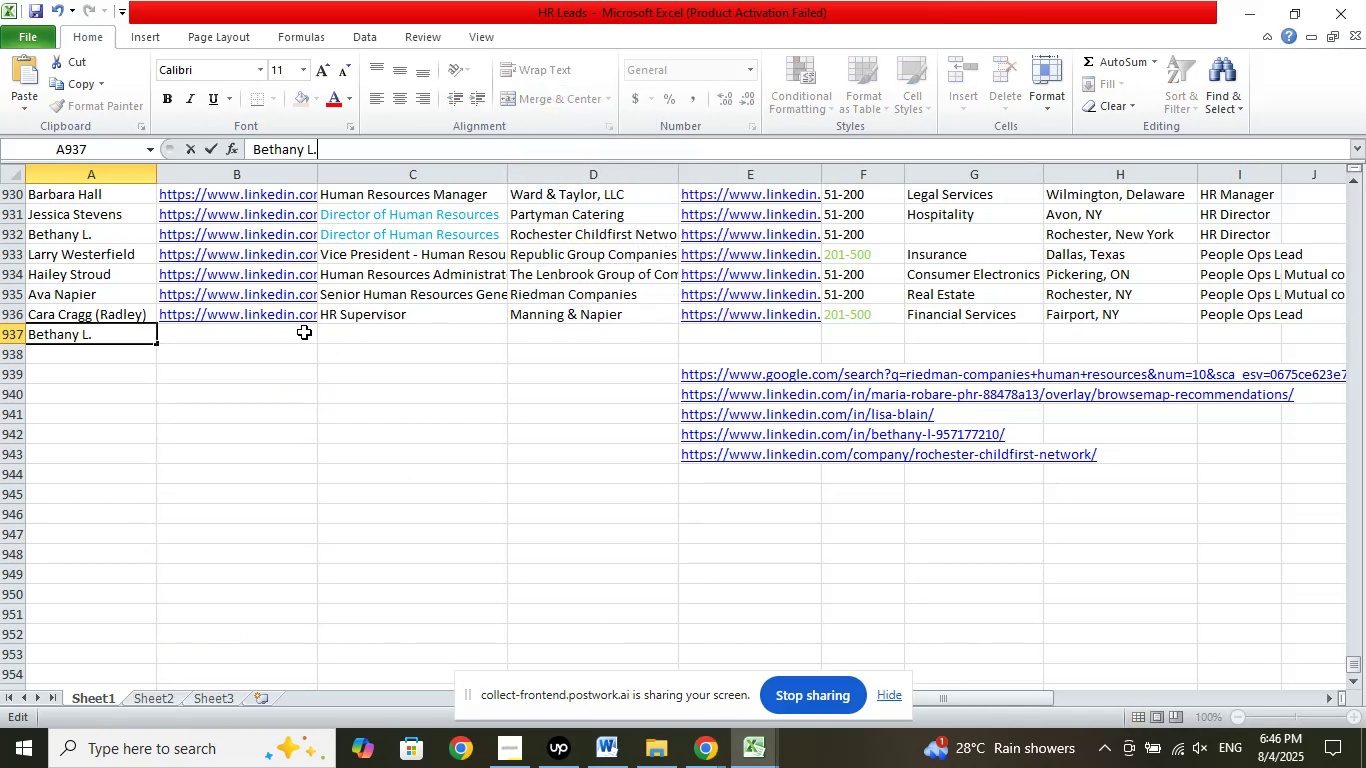 
left_click([303, 331])
 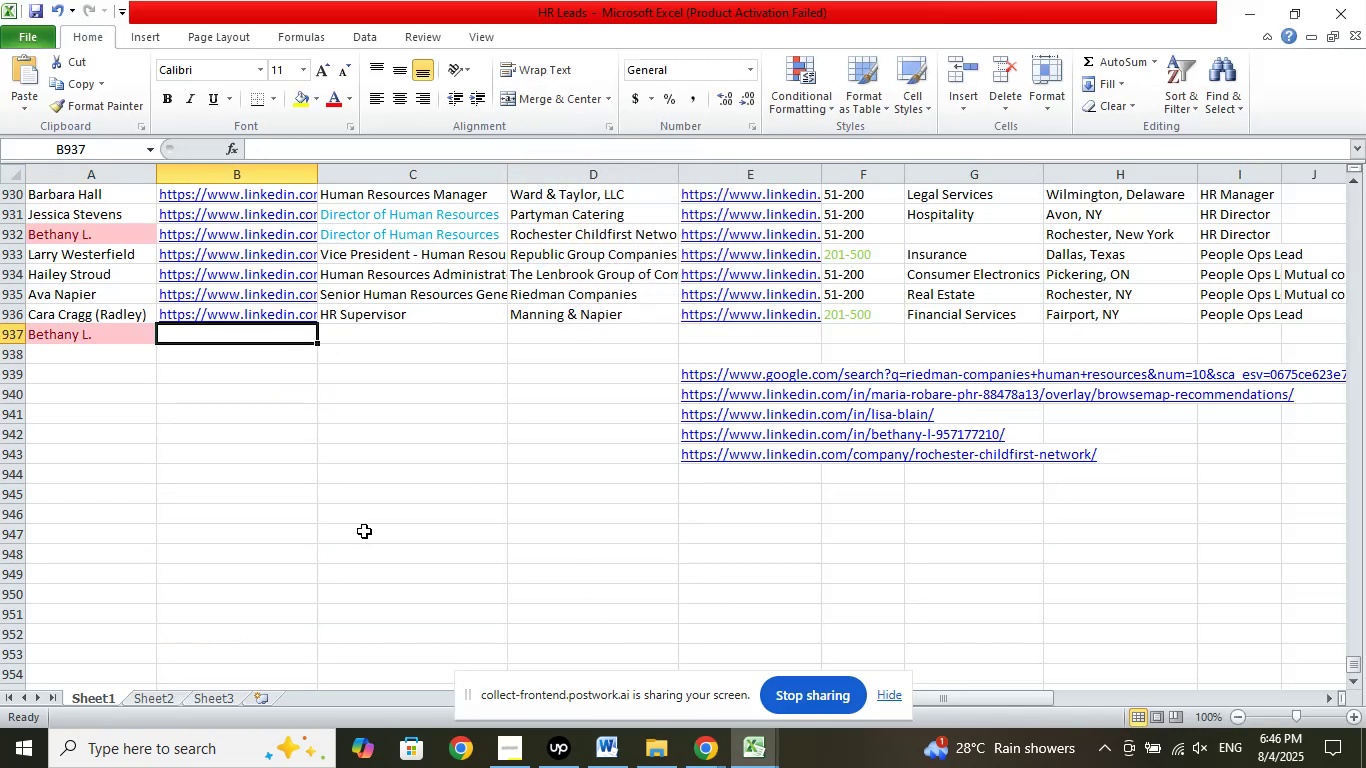 
key(Control+Z)
 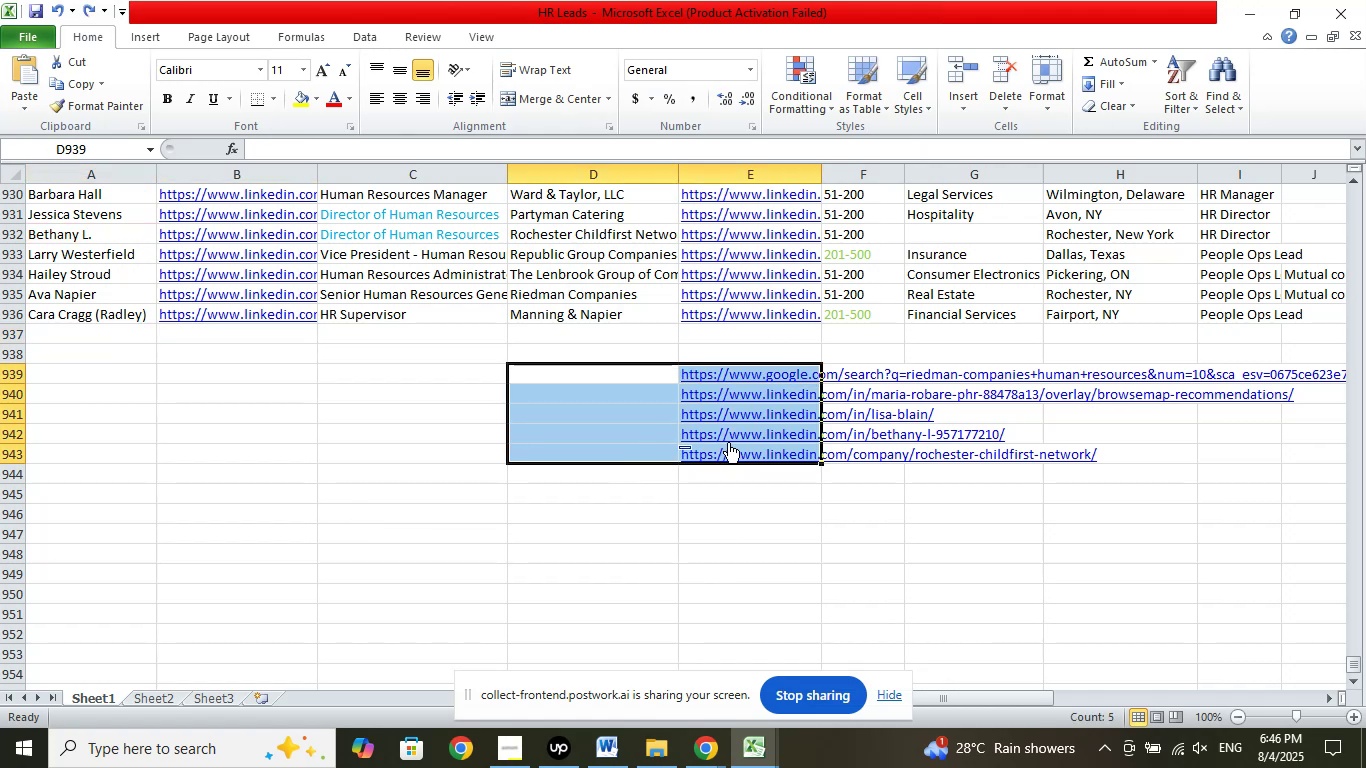 
wait(5.97)
 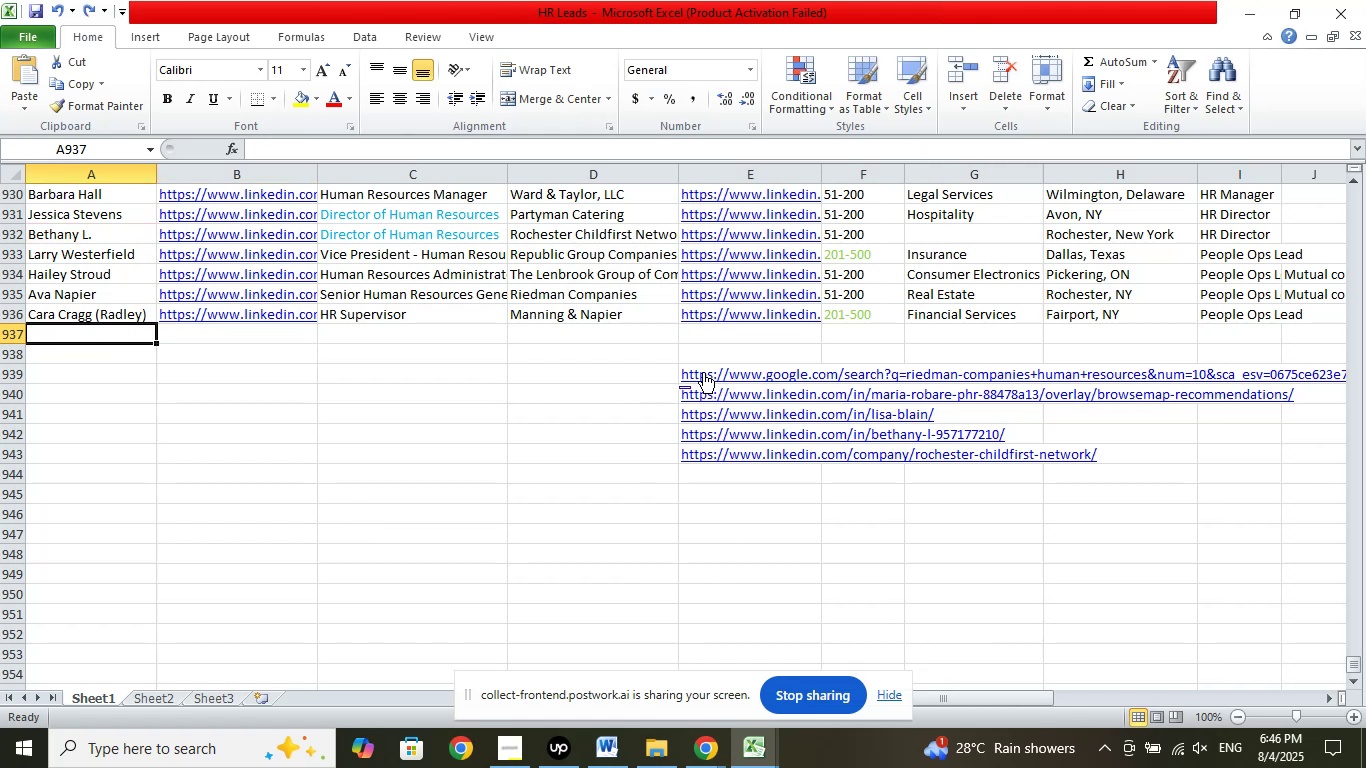 
key(Delete)
 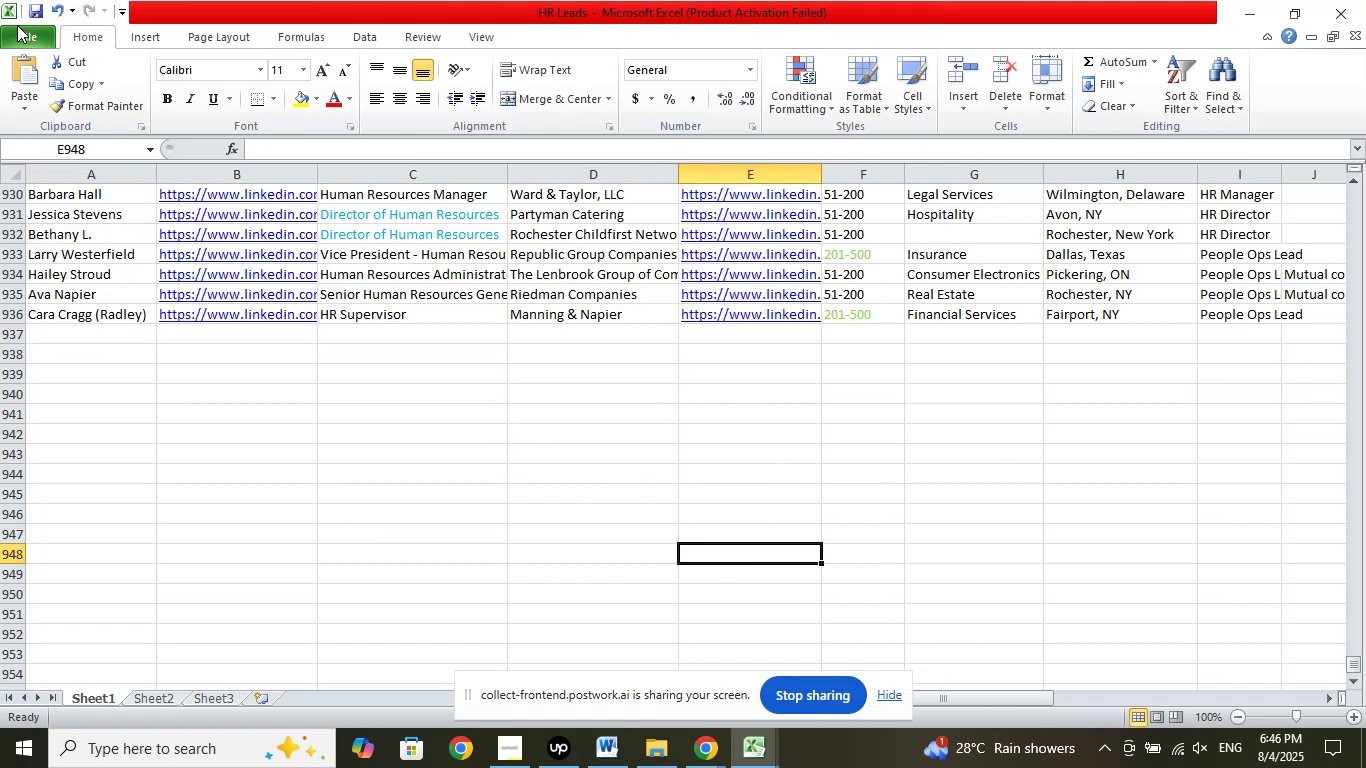 
left_click([34, 13])
 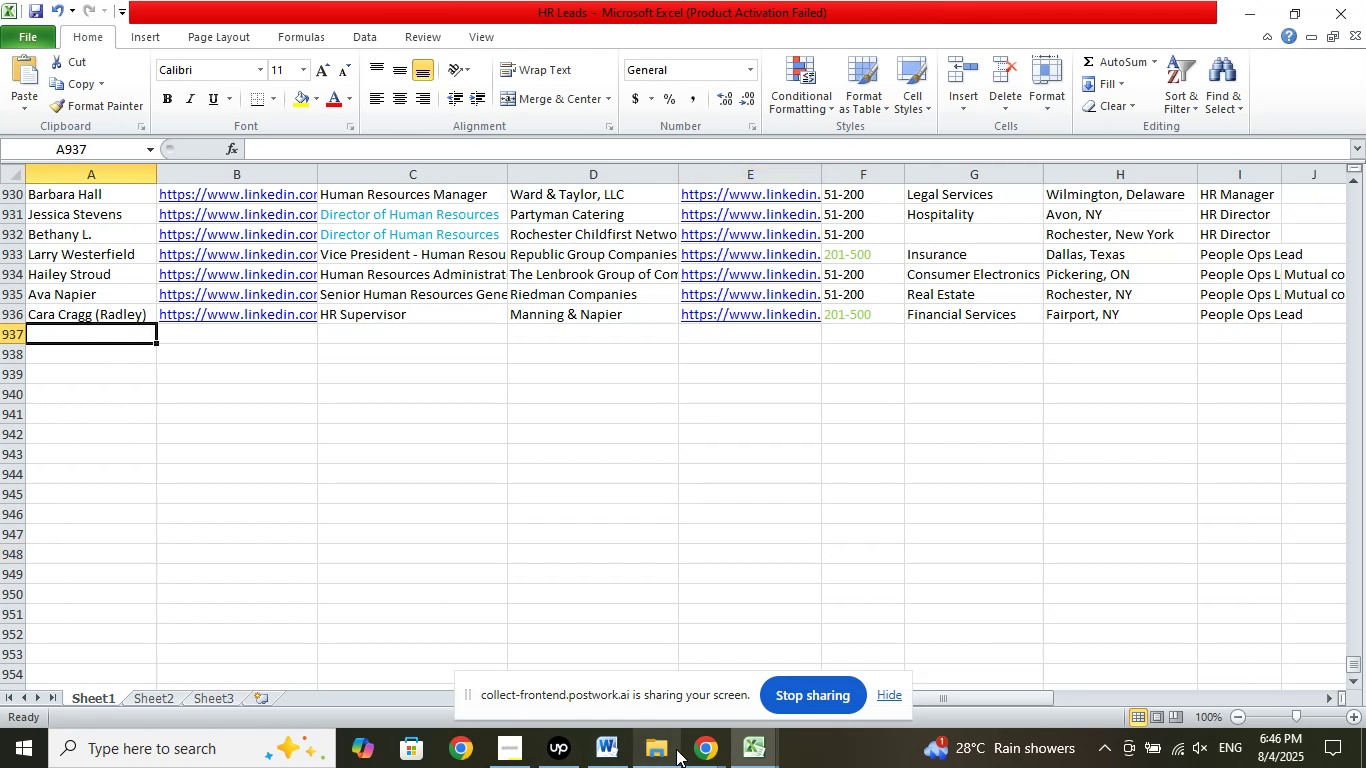 
double_click([628, 678])
 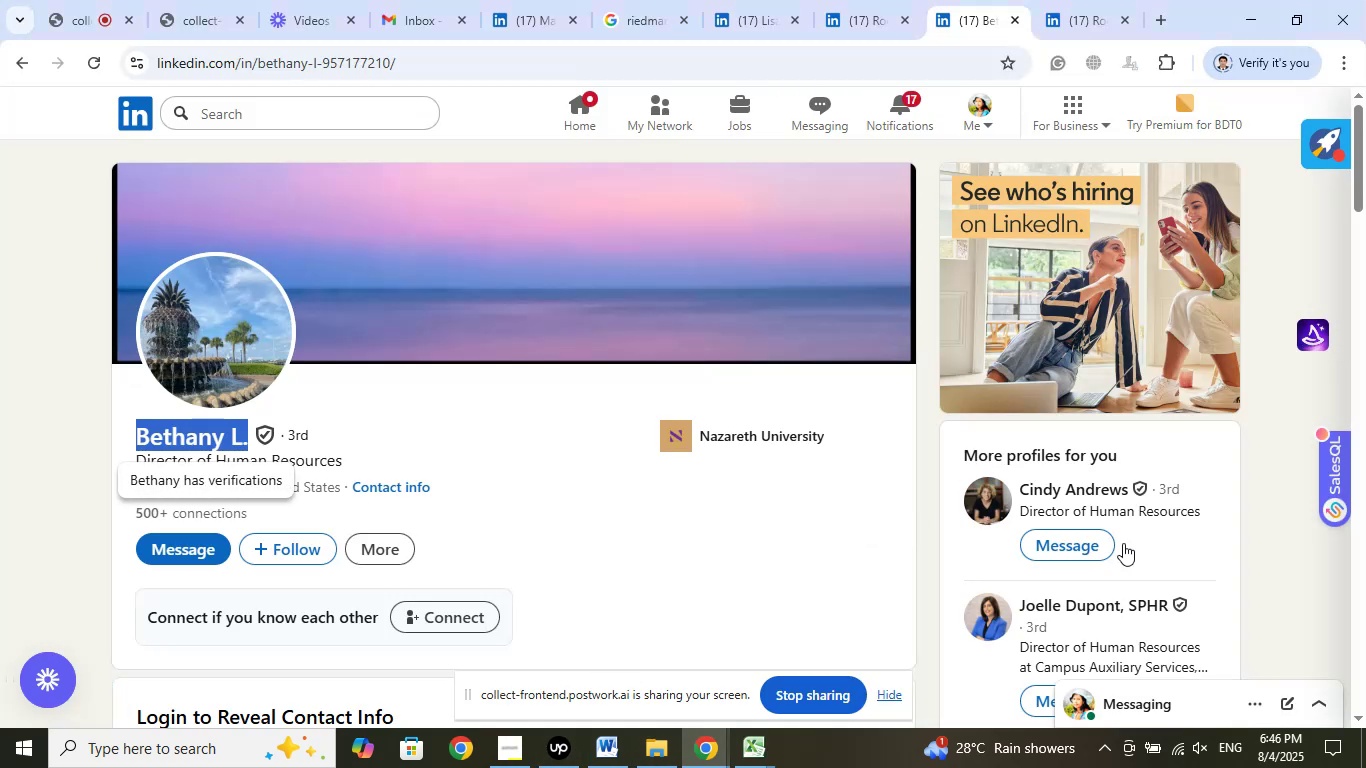 
scroll: coordinate [1154, 551], scroll_direction: down, amount: 6.0
 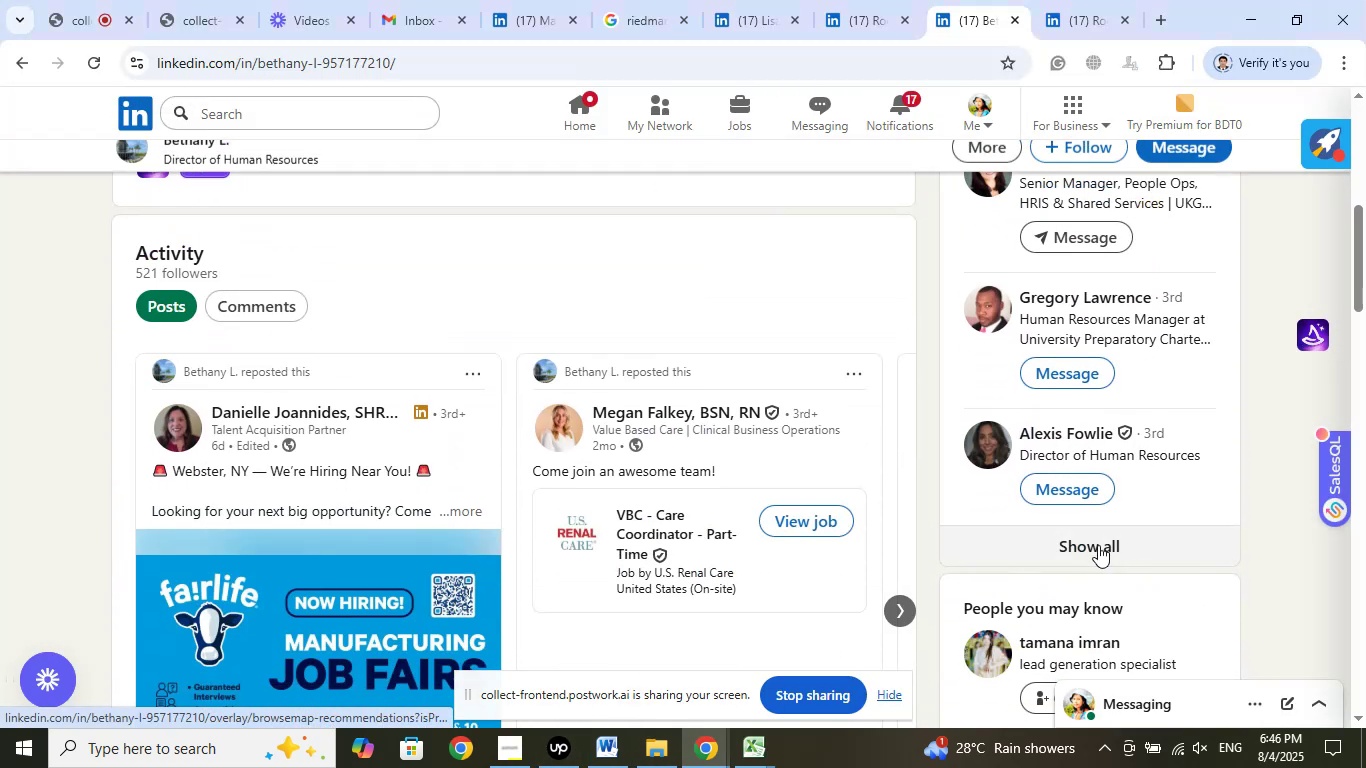 
left_click([1098, 537])
 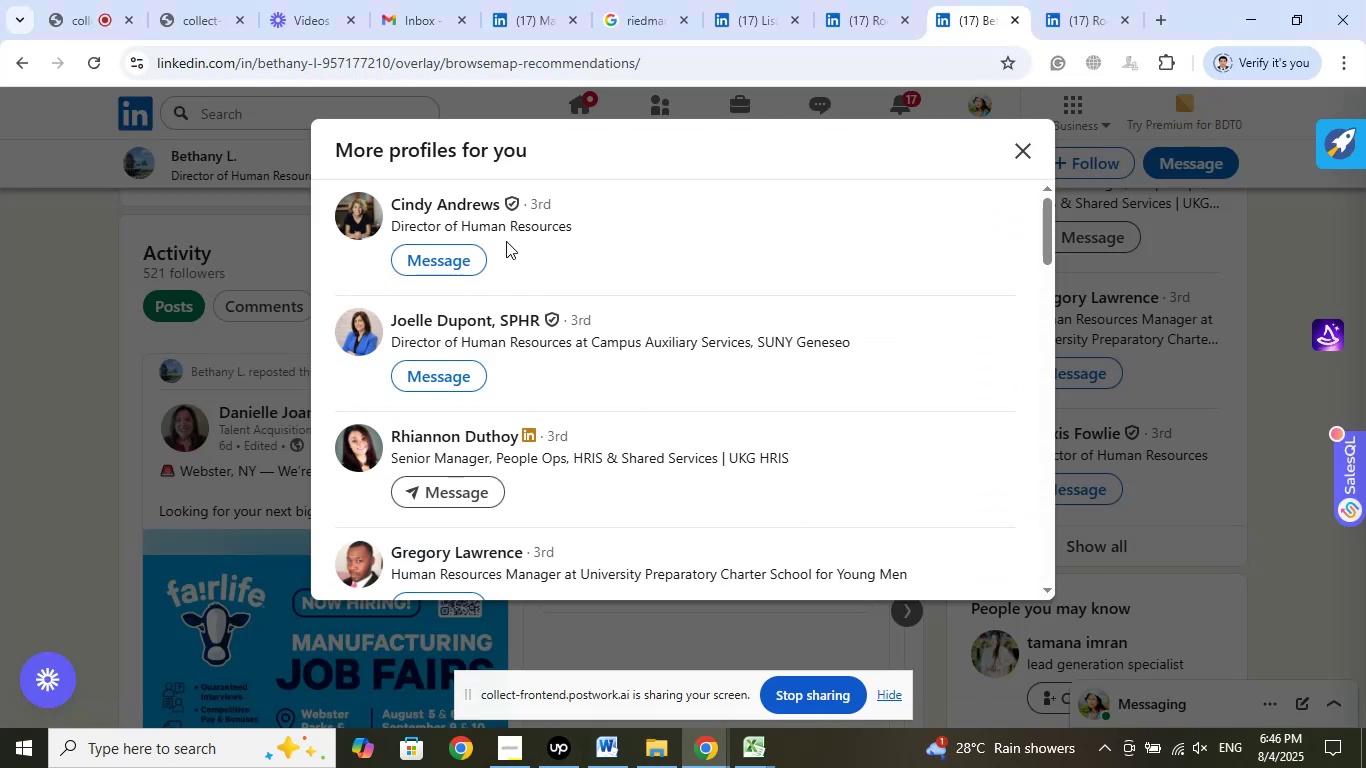 
right_click([474, 200])
 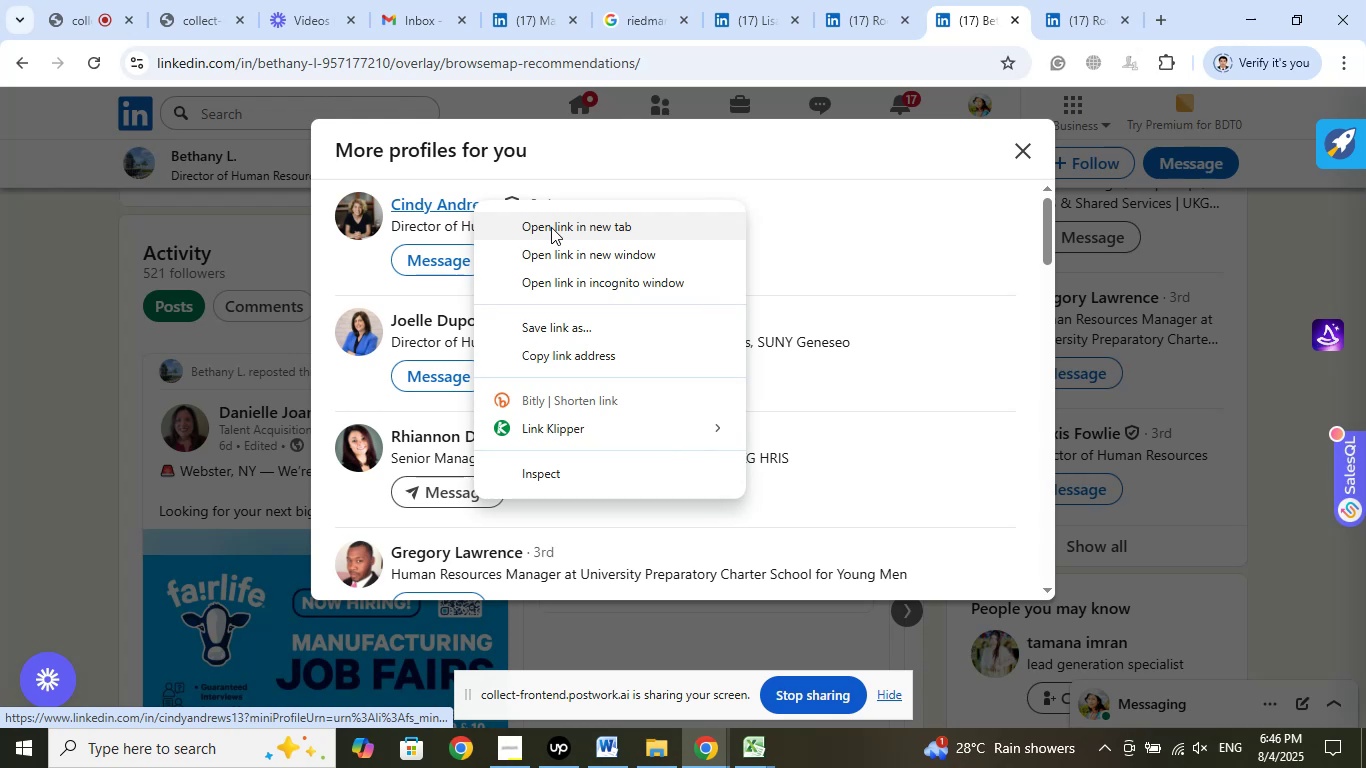 
left_click([551, 227])
 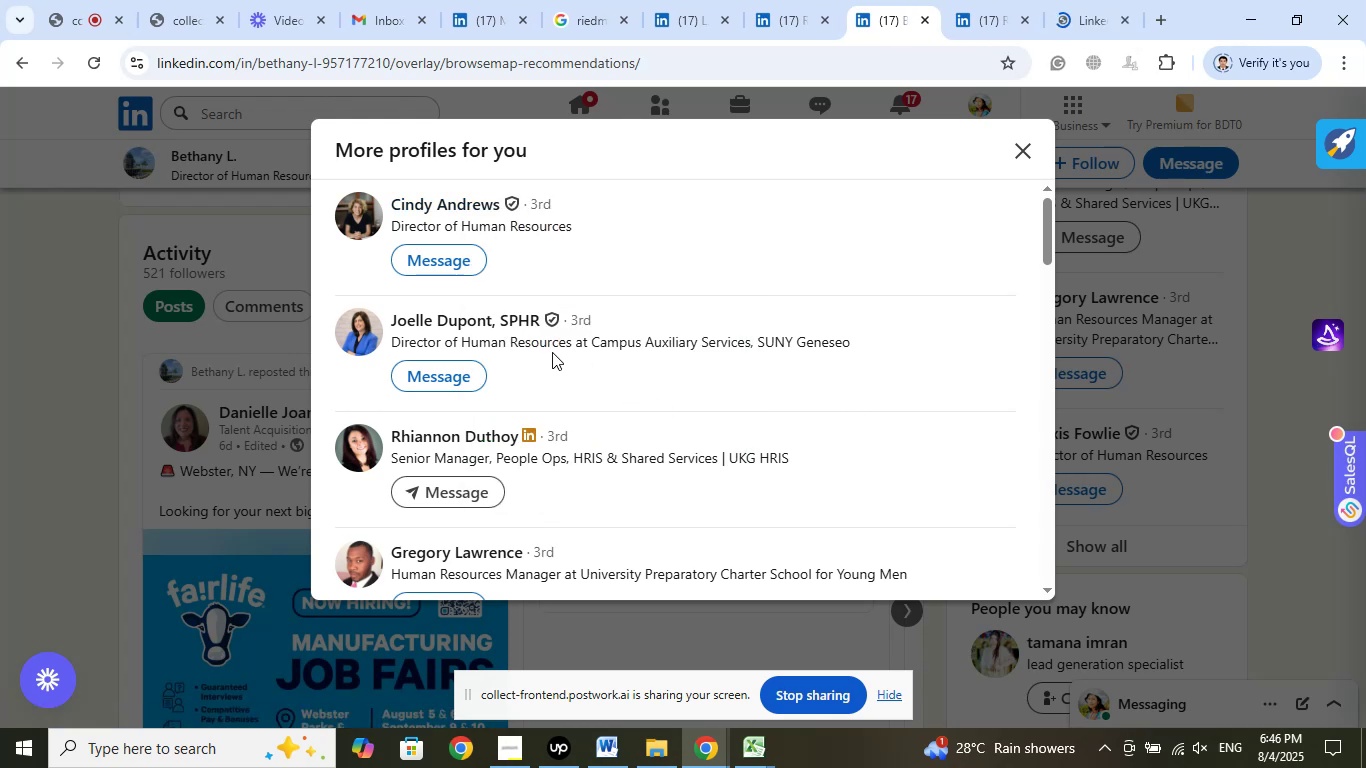 
right_click([487, 323])
 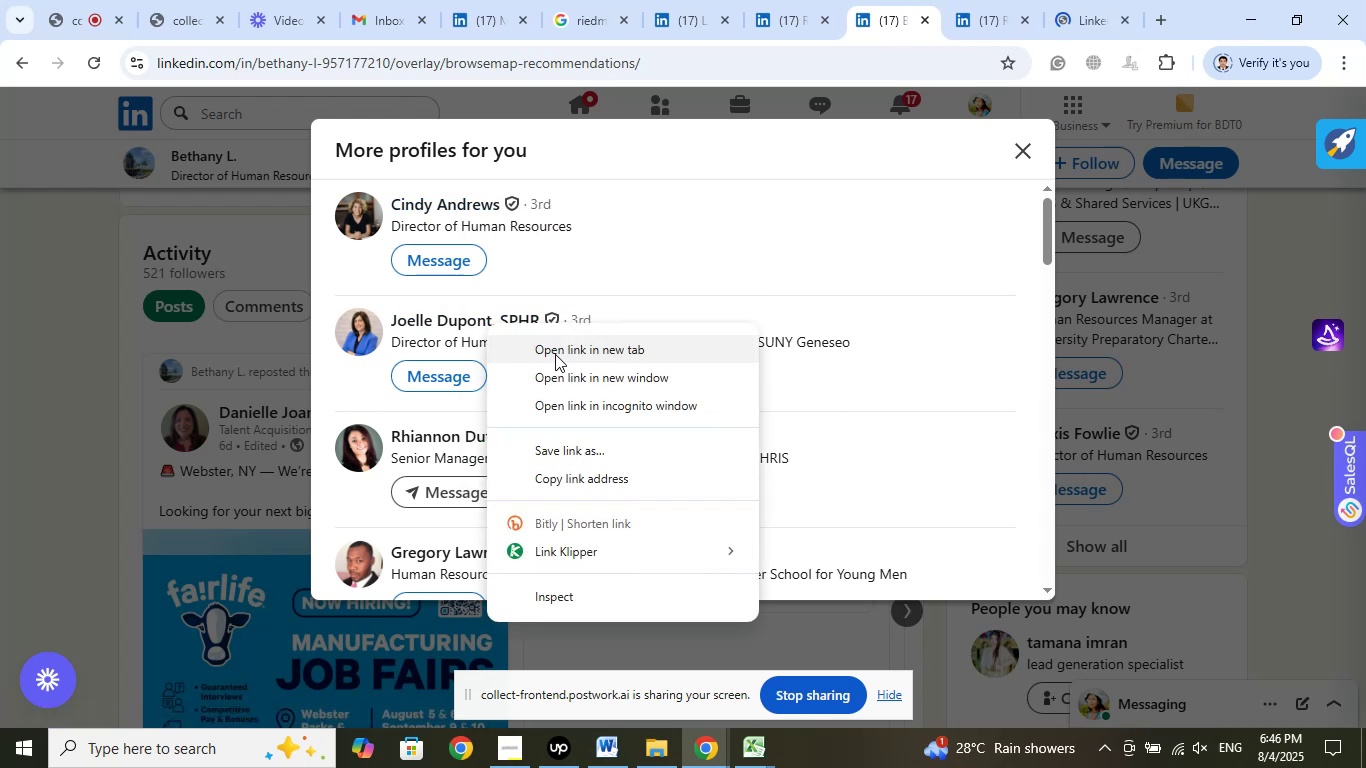 
left_click([560, 350])
 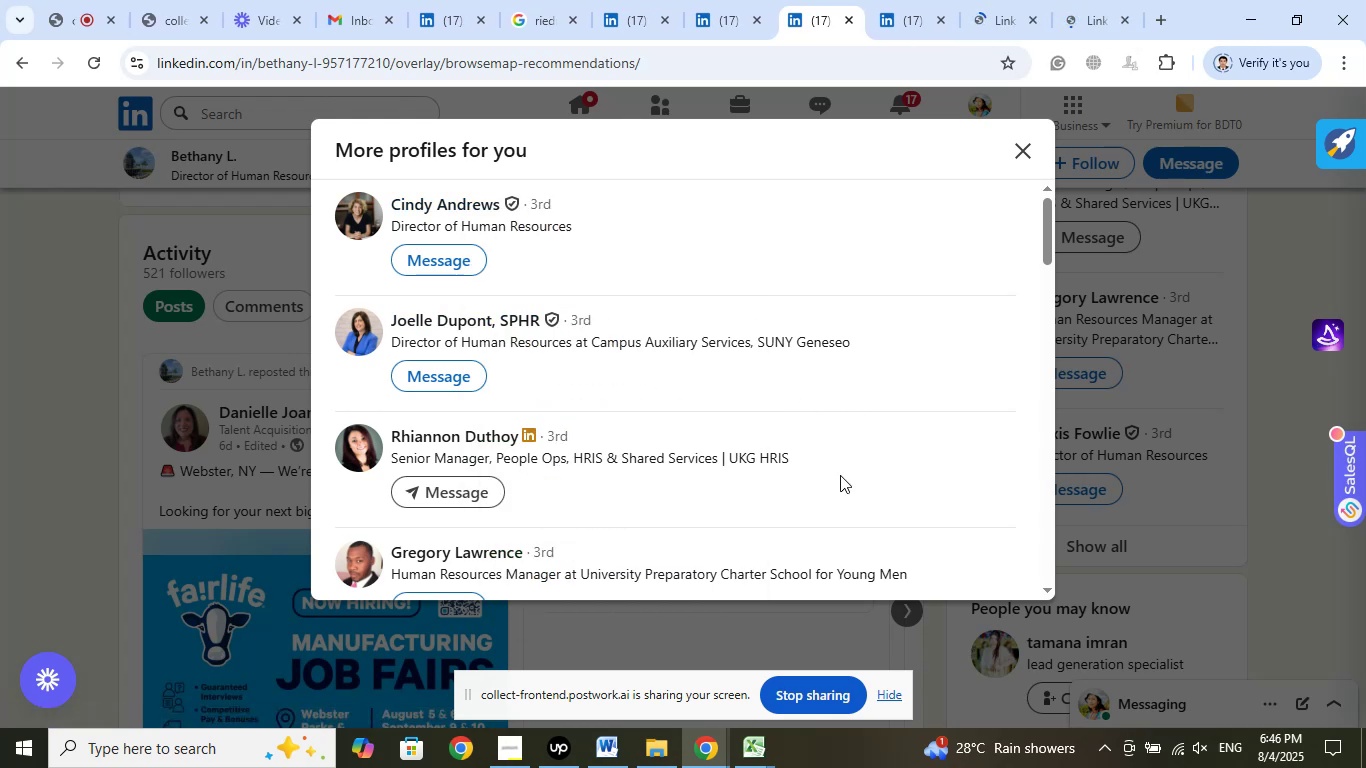 
scroll: coordinate [662, 367], scroll_direction: down, amount: 2.0
 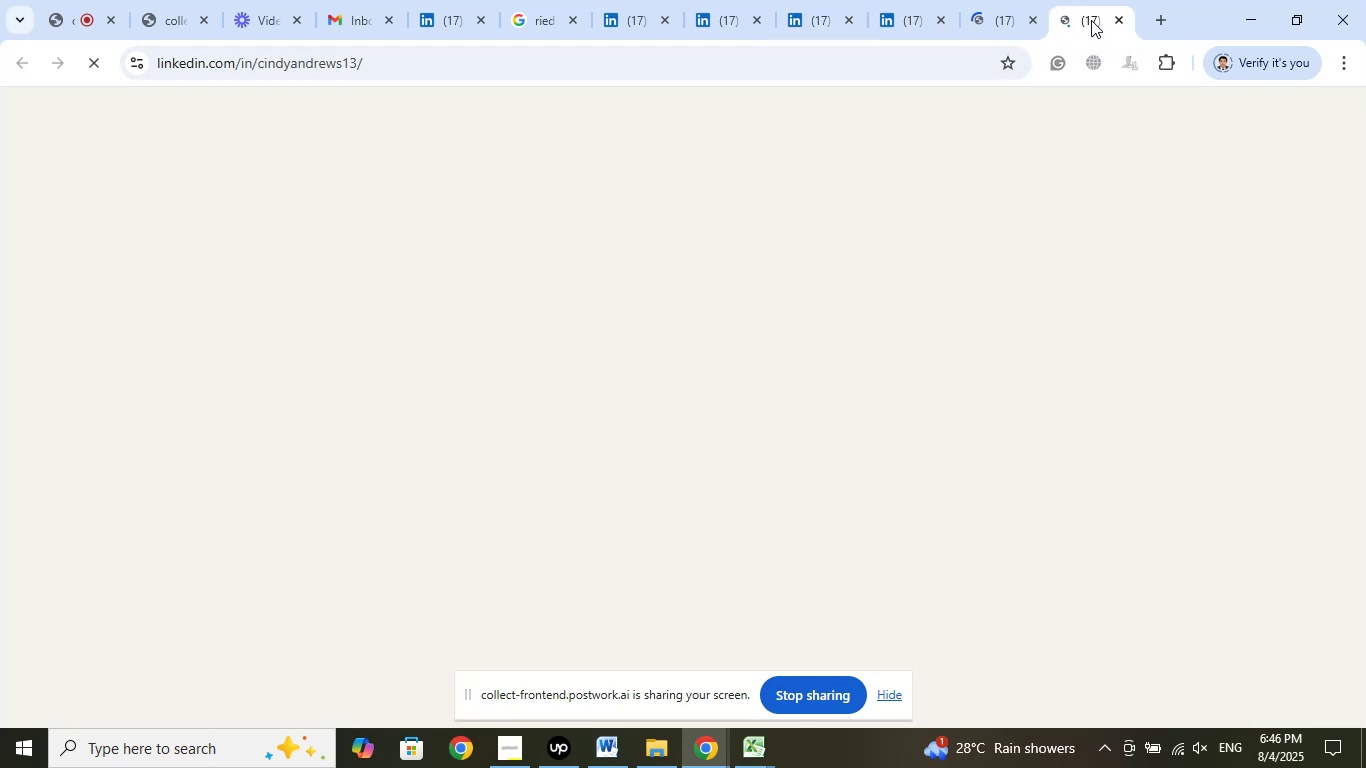 
left_click([901, 21])
 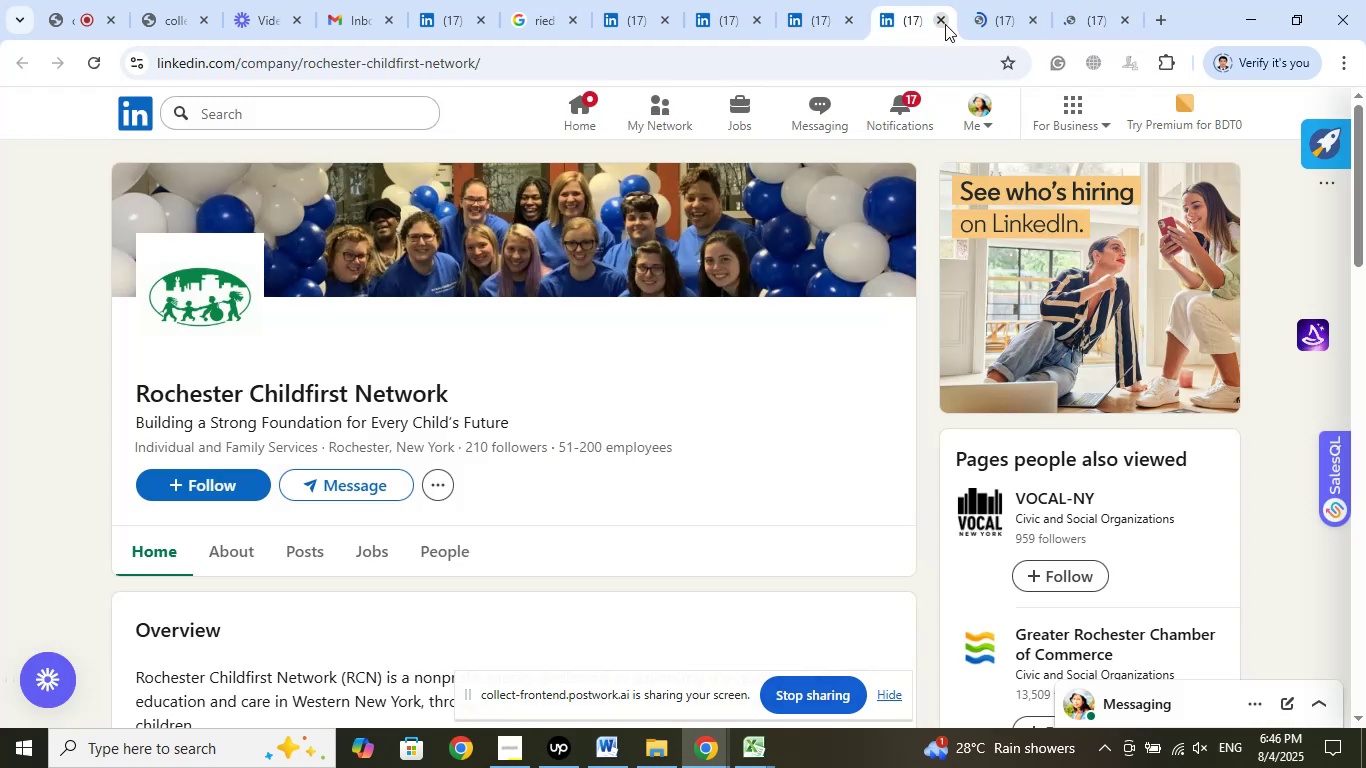 
left_click([945, 24])
 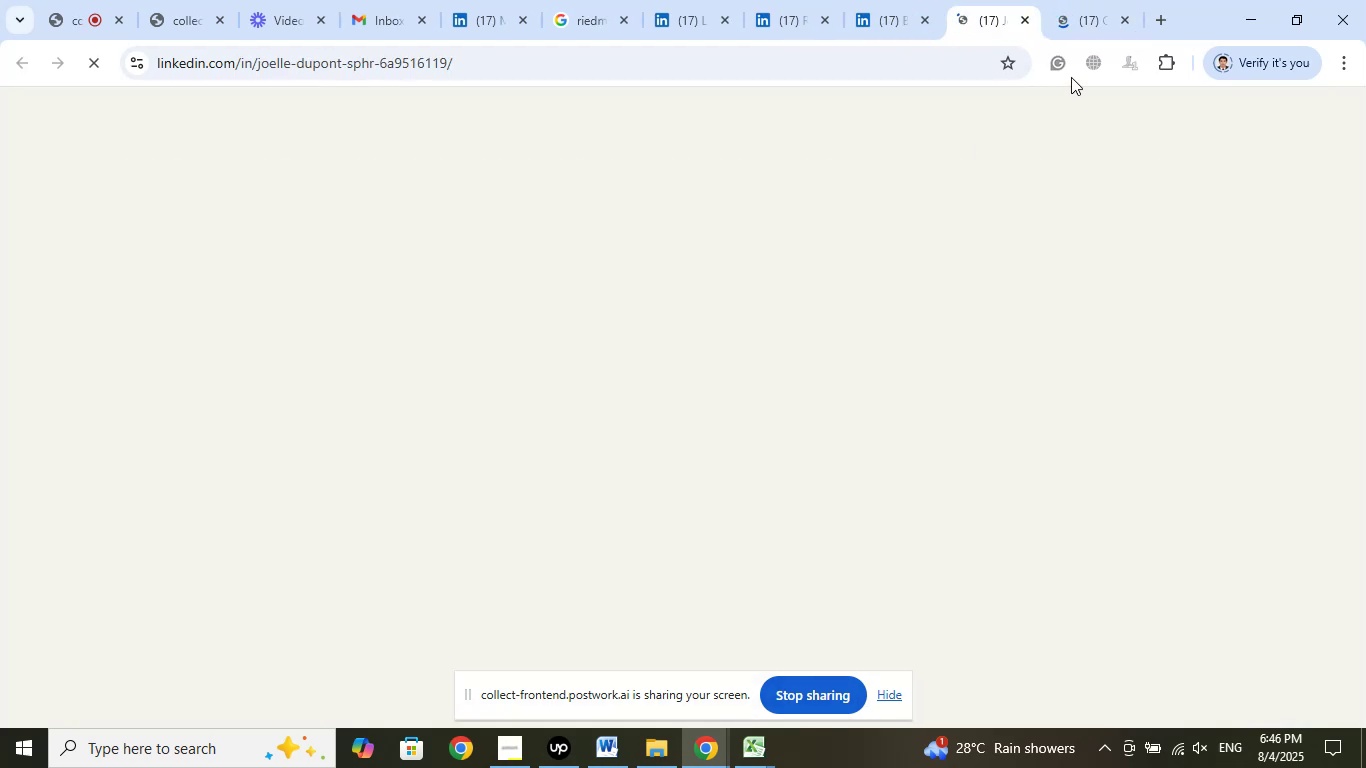 
left_click([1078, 10])
 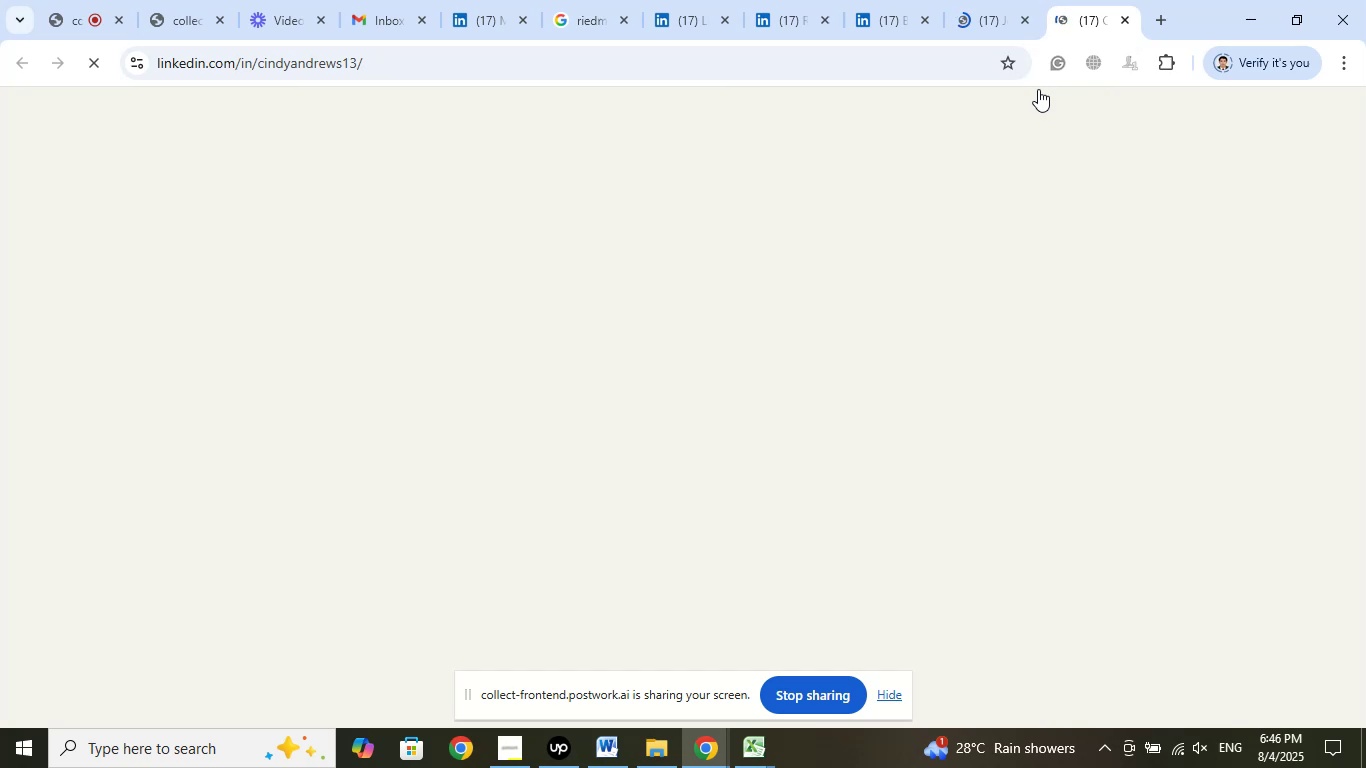 
wait(8.99)
 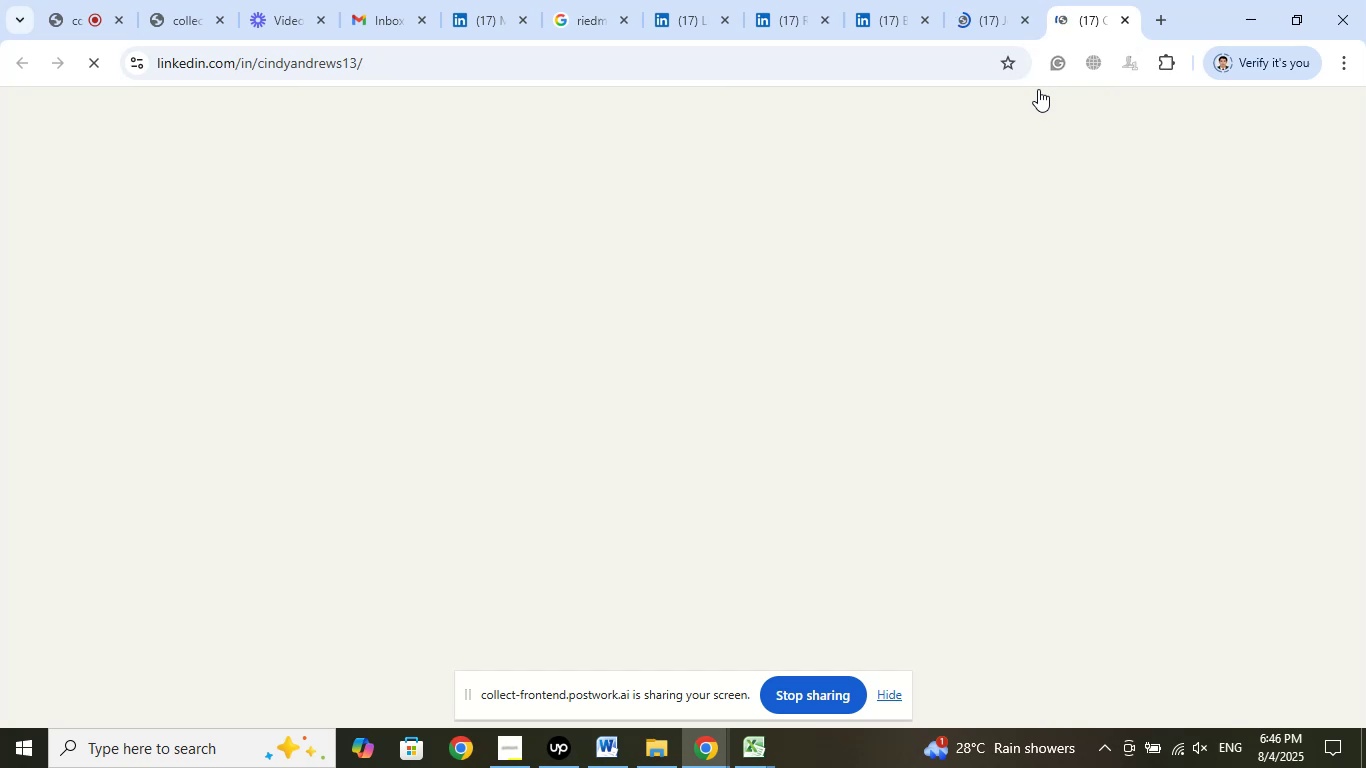 
left_click([767, 433])
 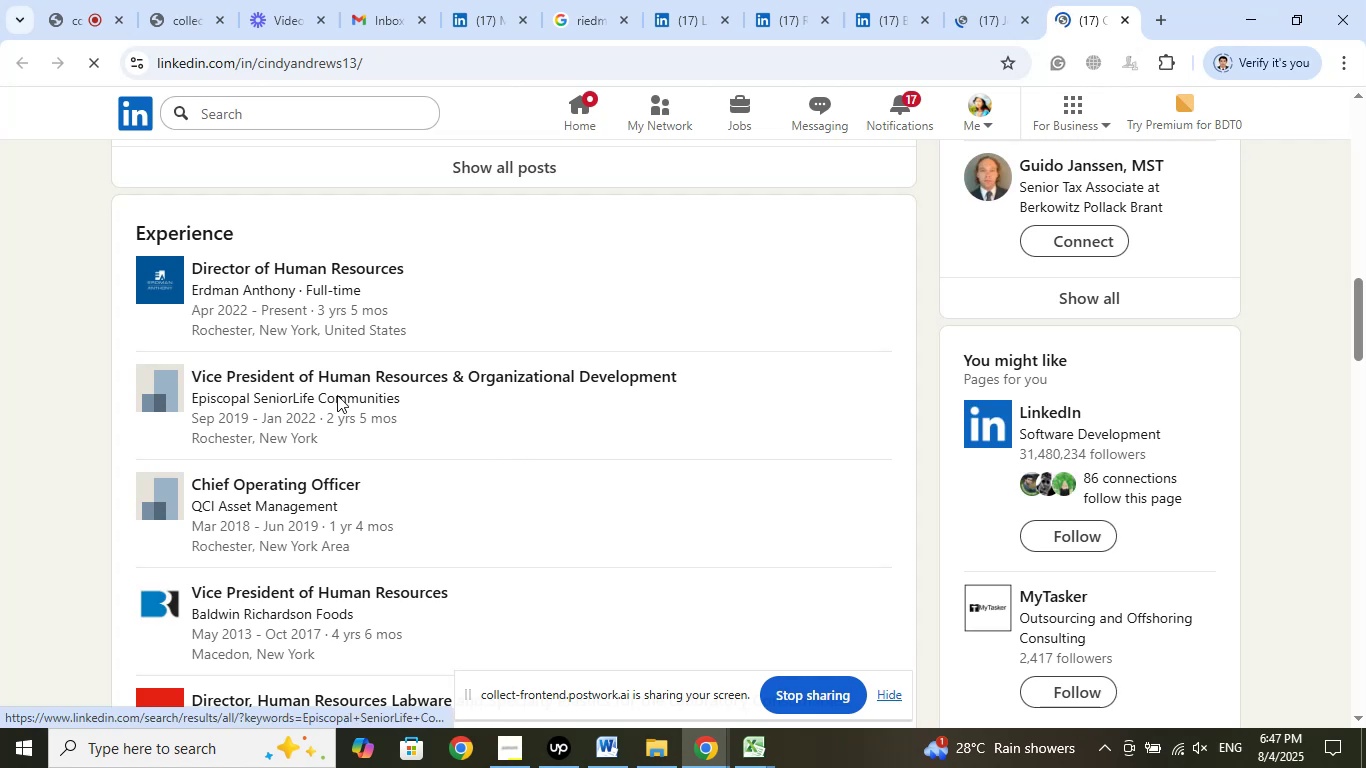 
right_click([302, 277])
 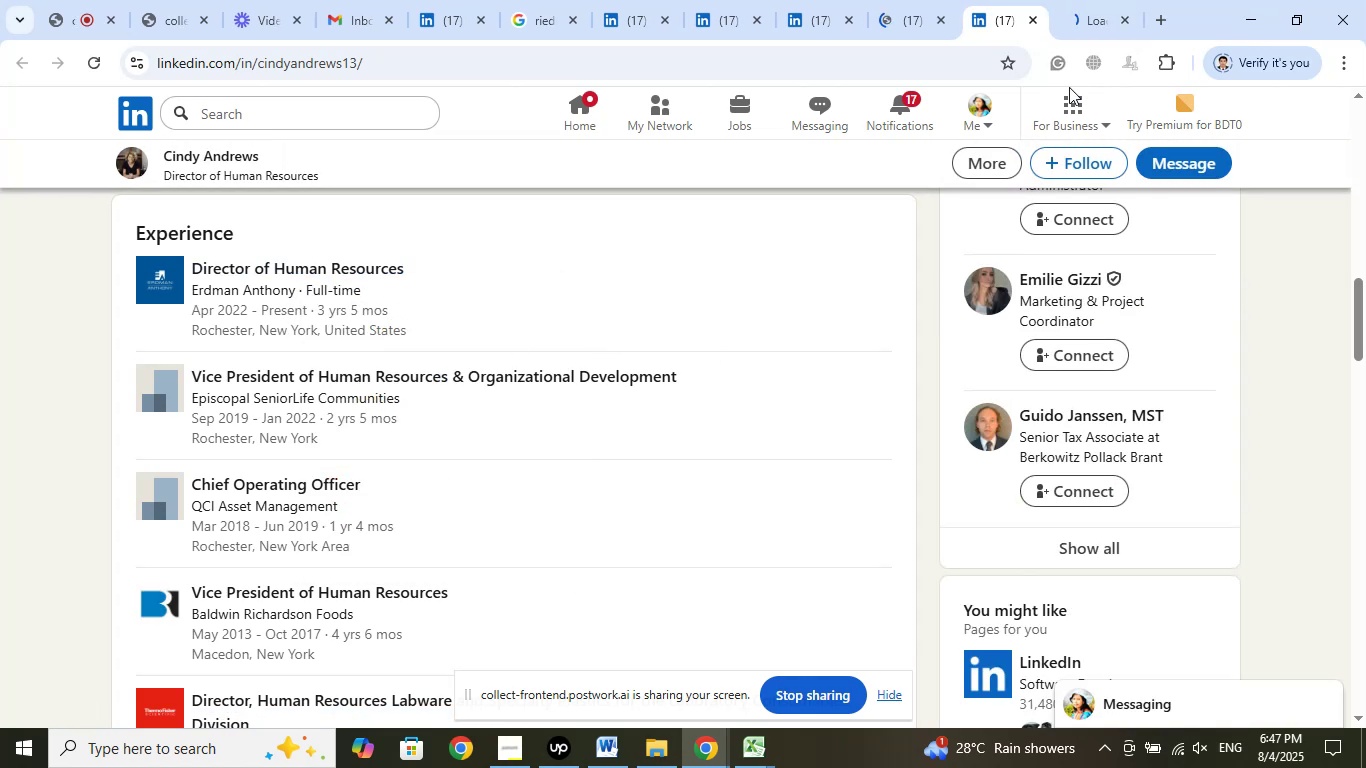 
left_click([1086, 23])
 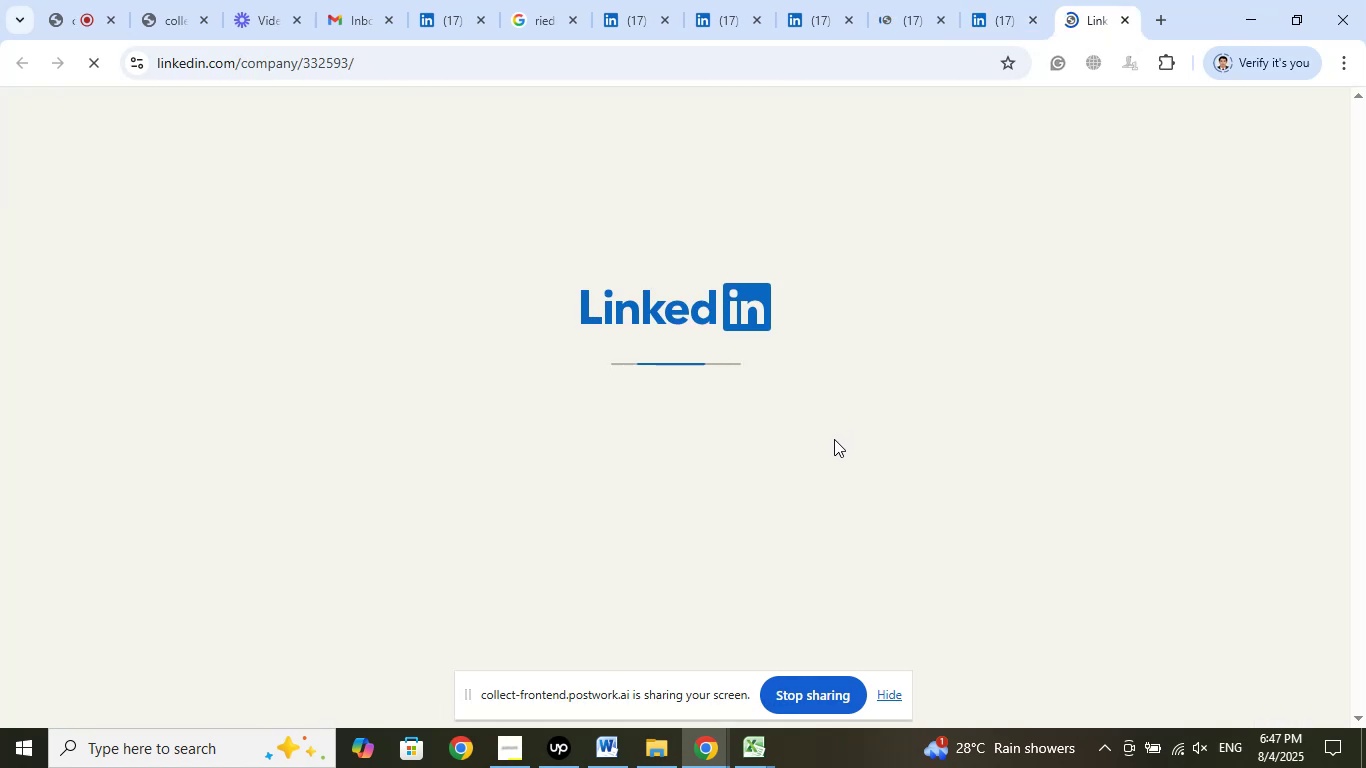 
wait(9.73)
 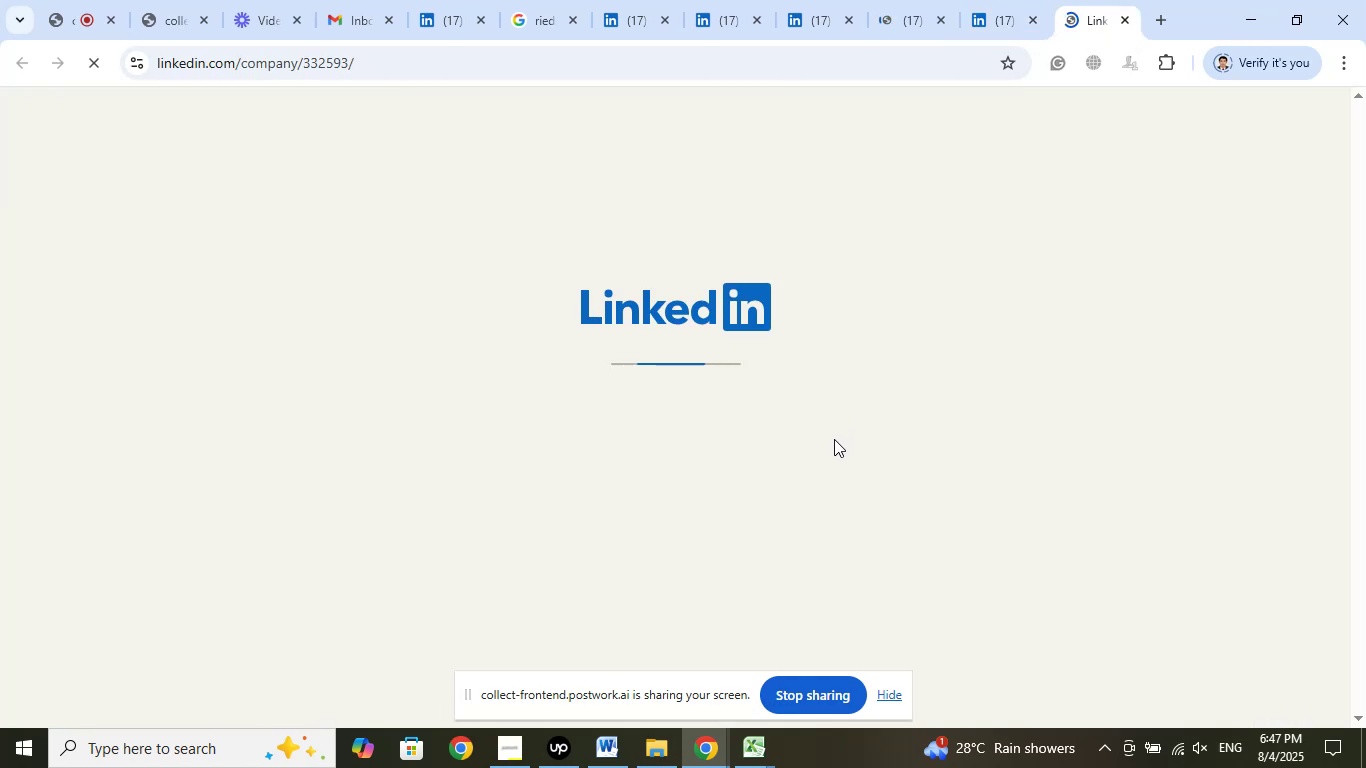 
left_click([1009, 17])
 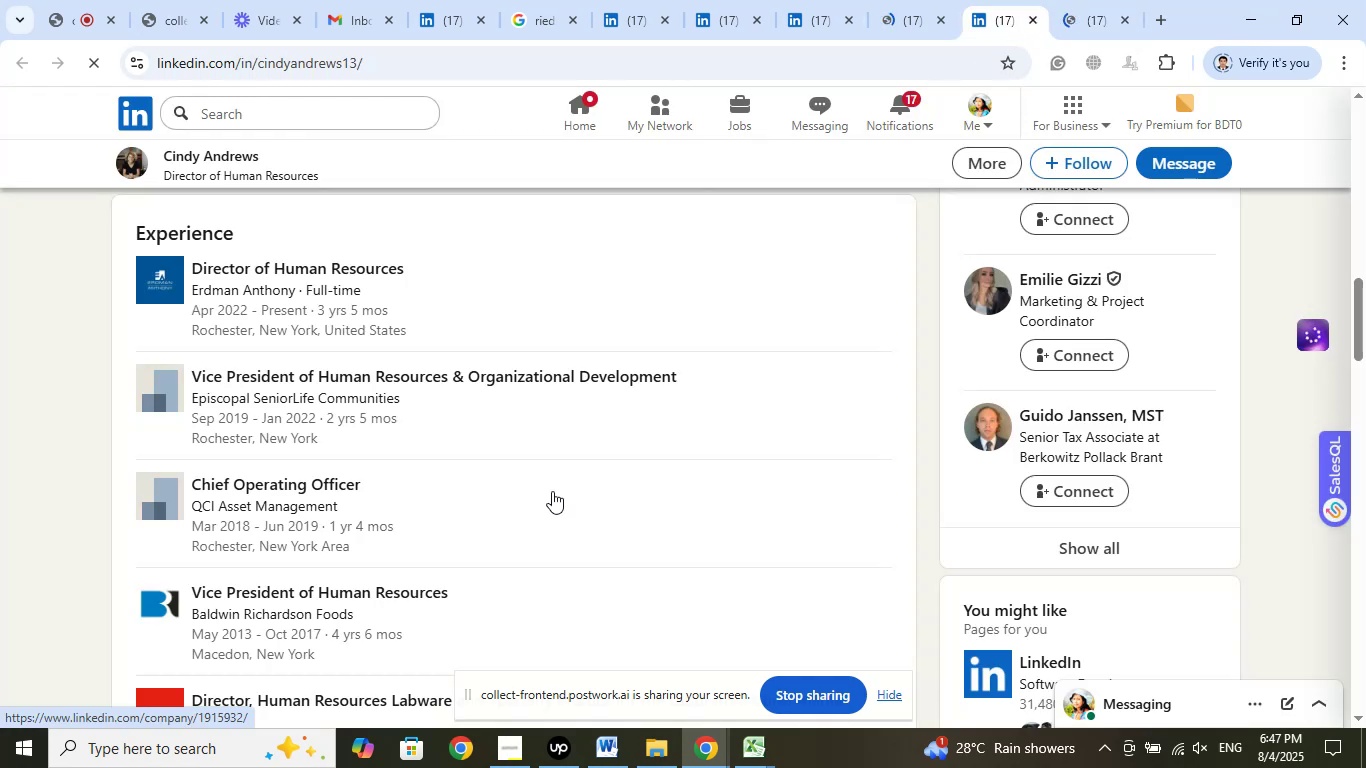 
left_click([242, 161])
 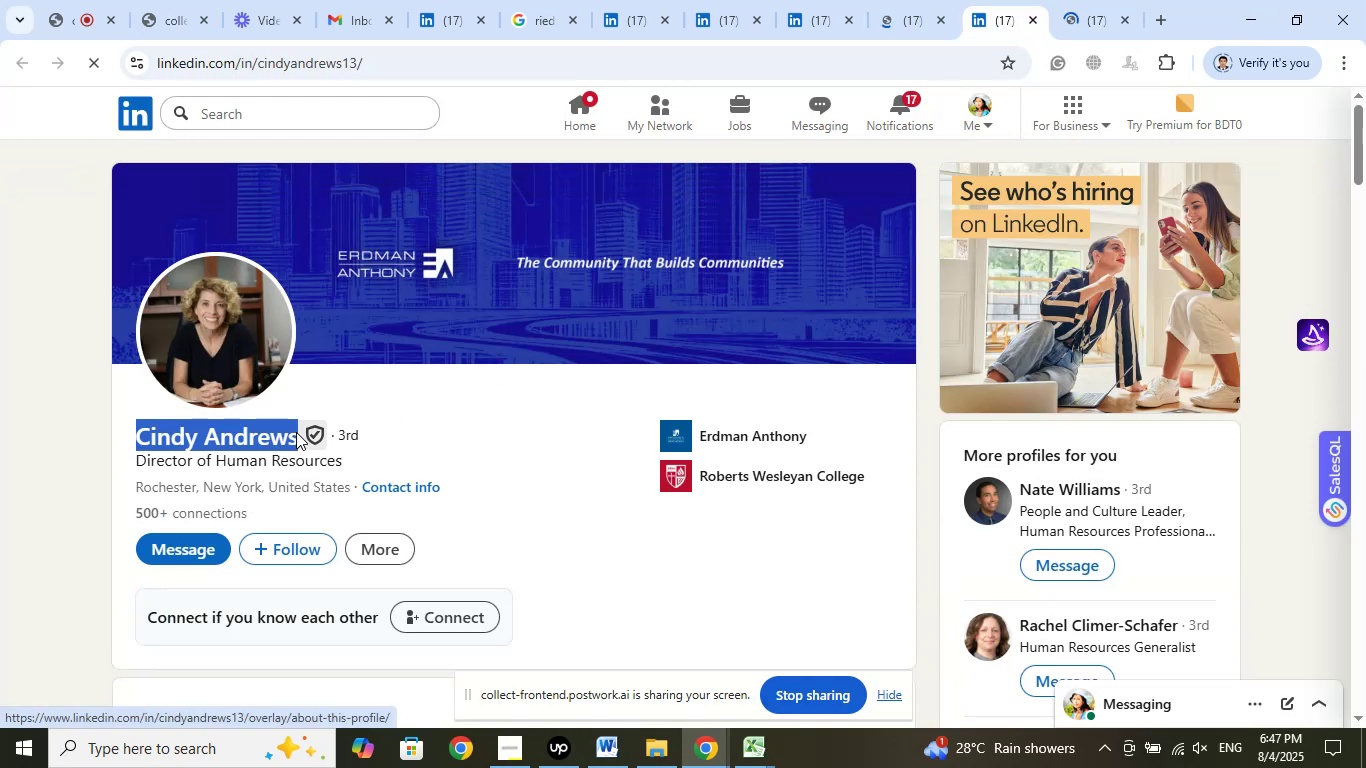 
right_click([276, 435])
 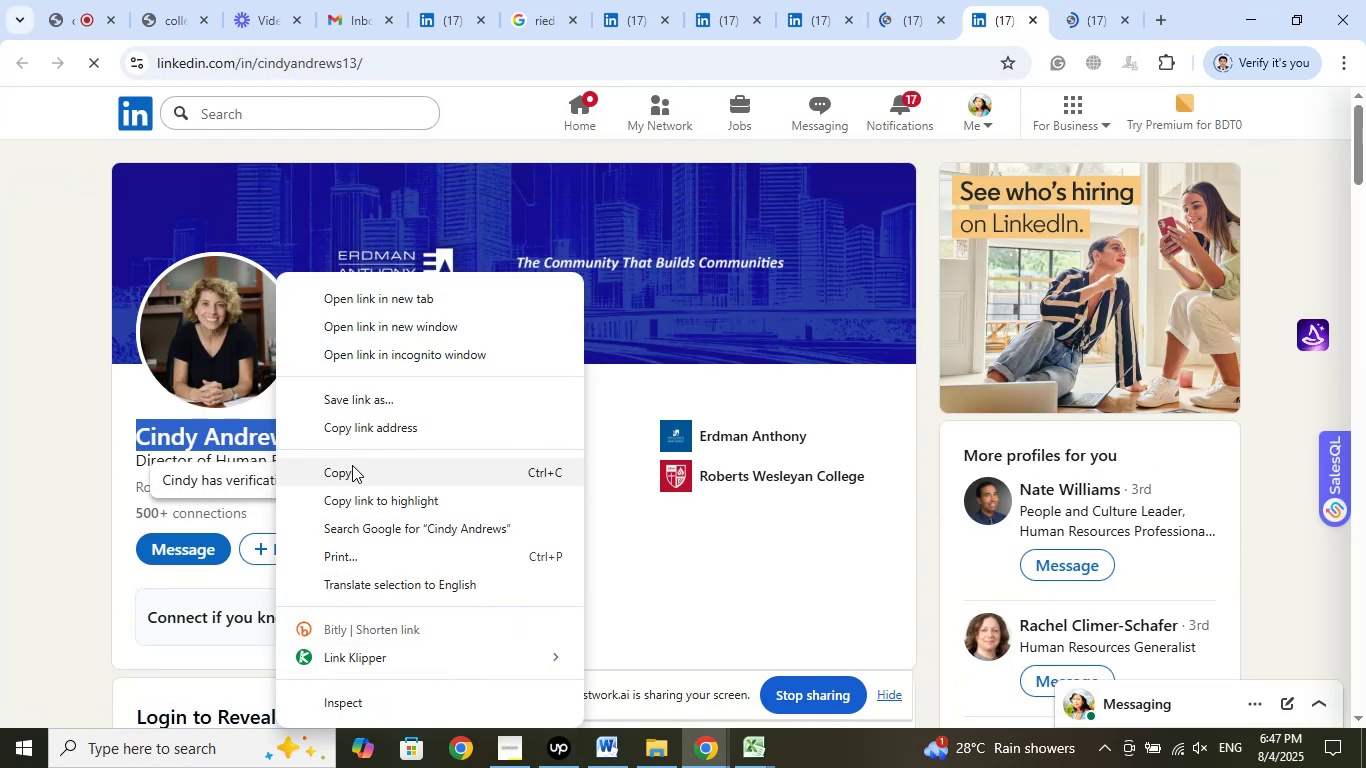 
left_click([351, 469])
 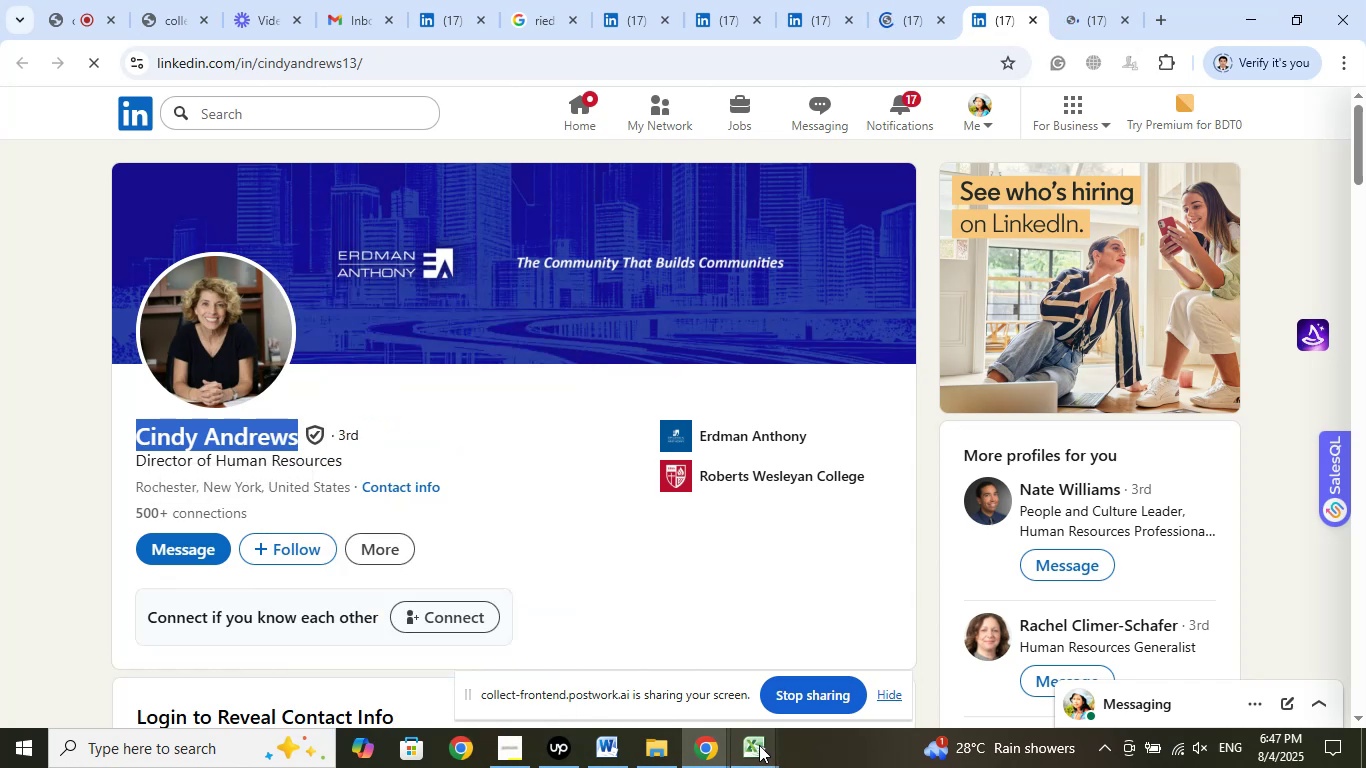 
double_click([646, 674])
 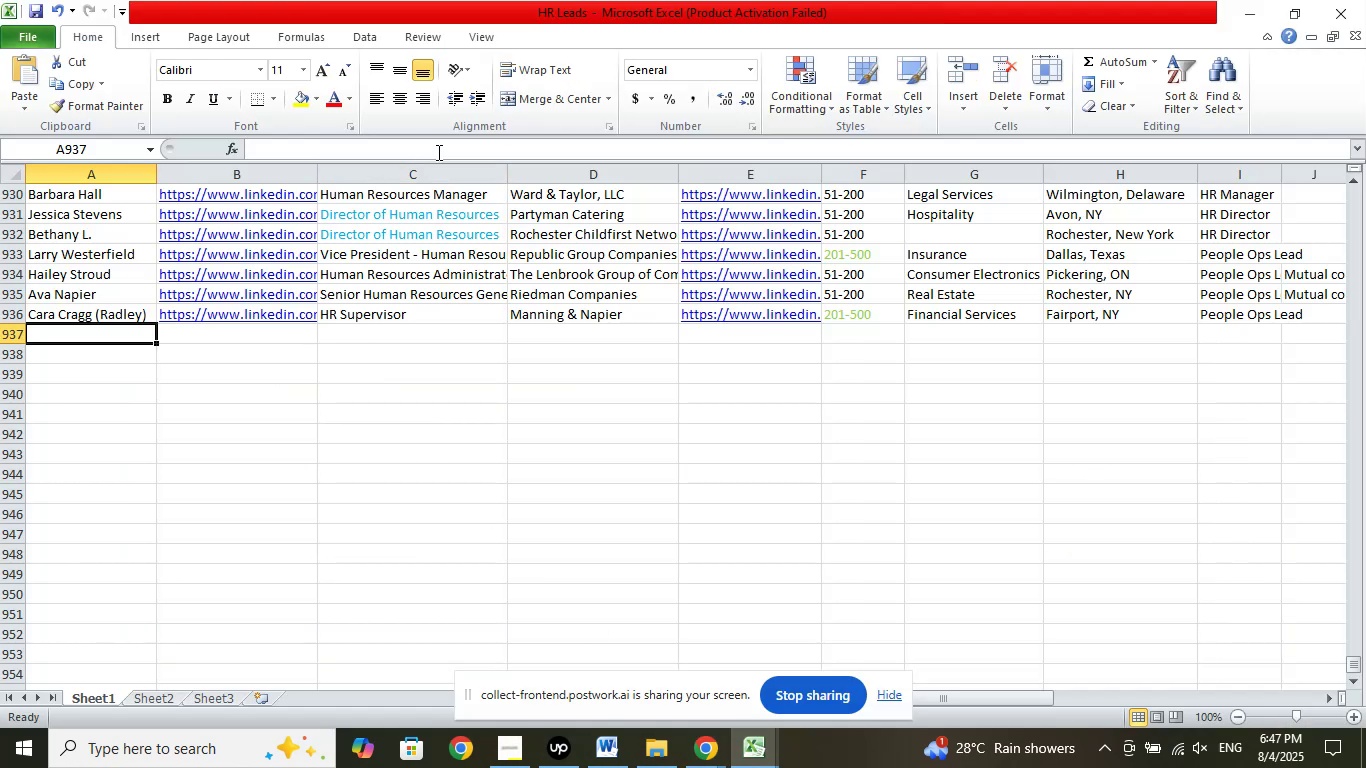 
left_click([441, 148])
 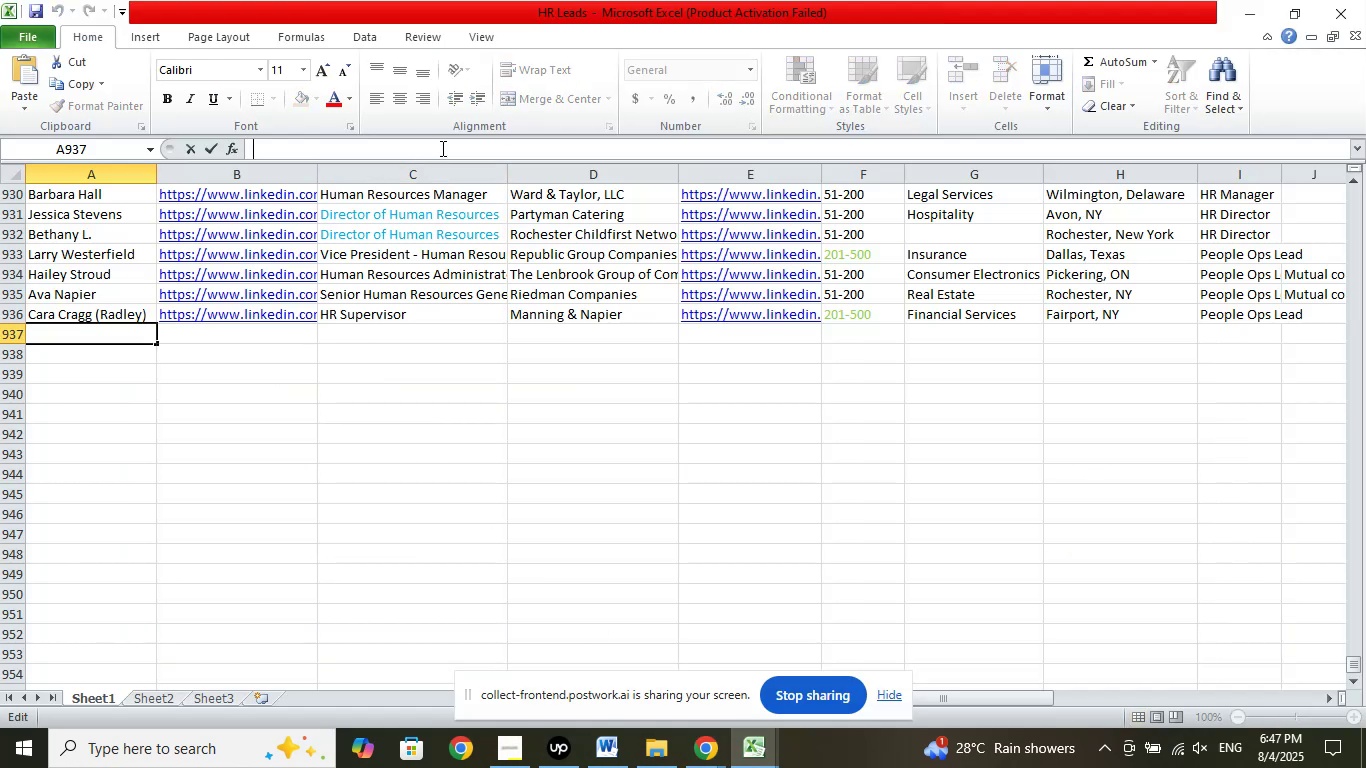 
right_click([441, 148])
 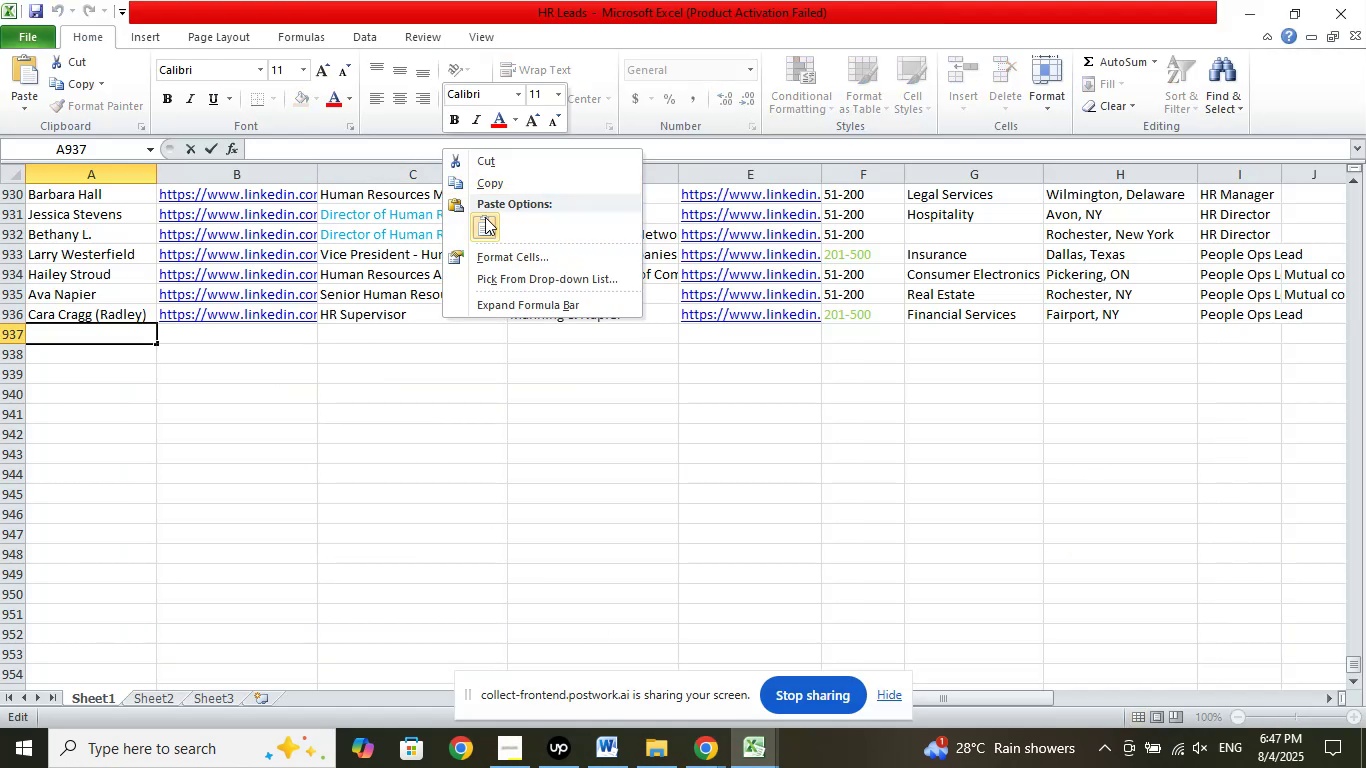 
left_click([485, 217])
 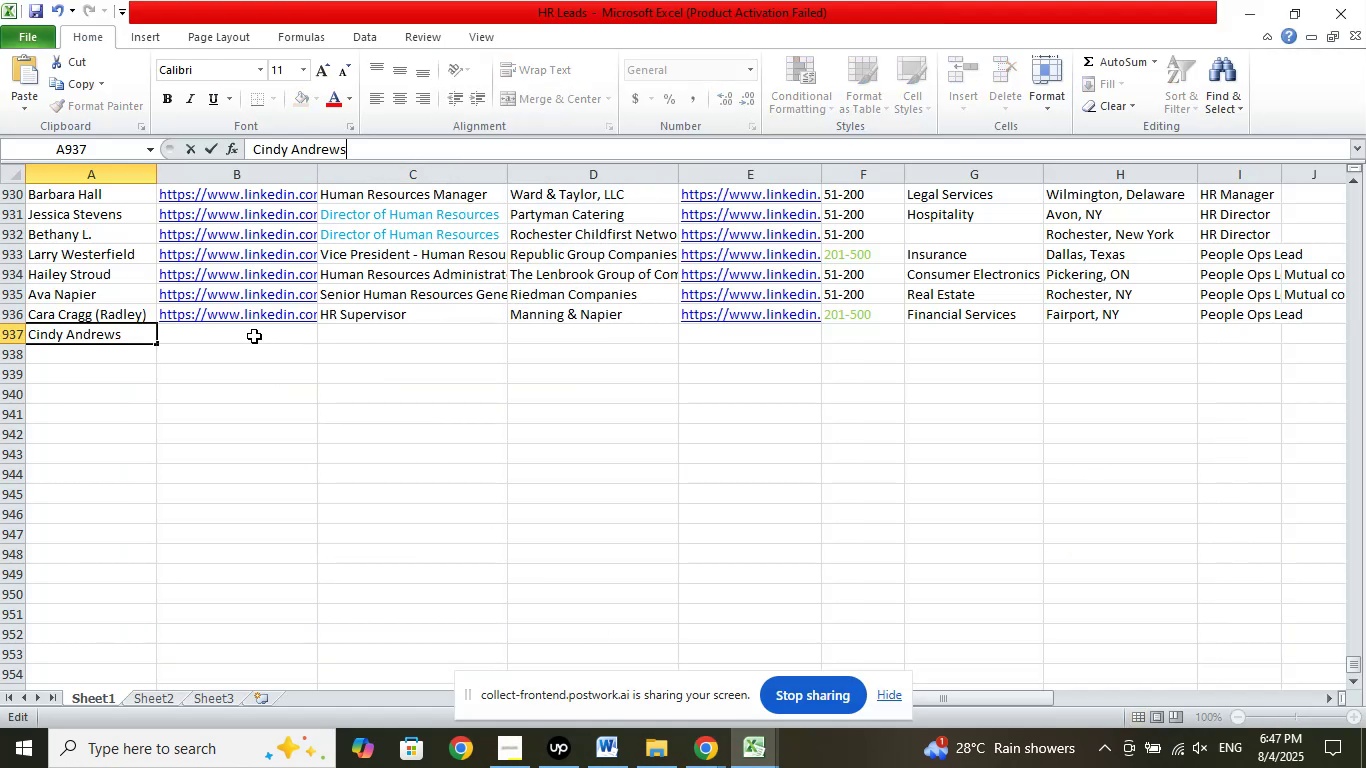 
left_click([254, 336])
 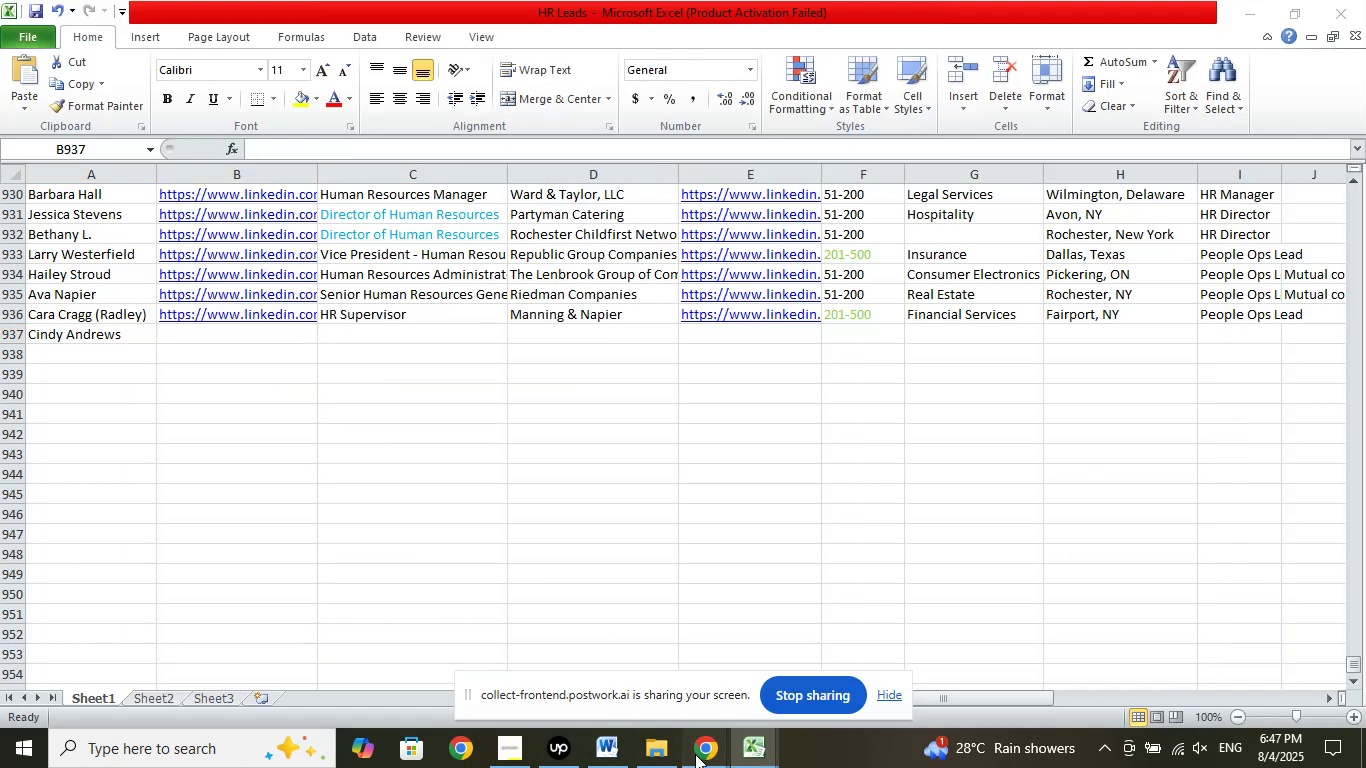 
double_click([603, 696])
 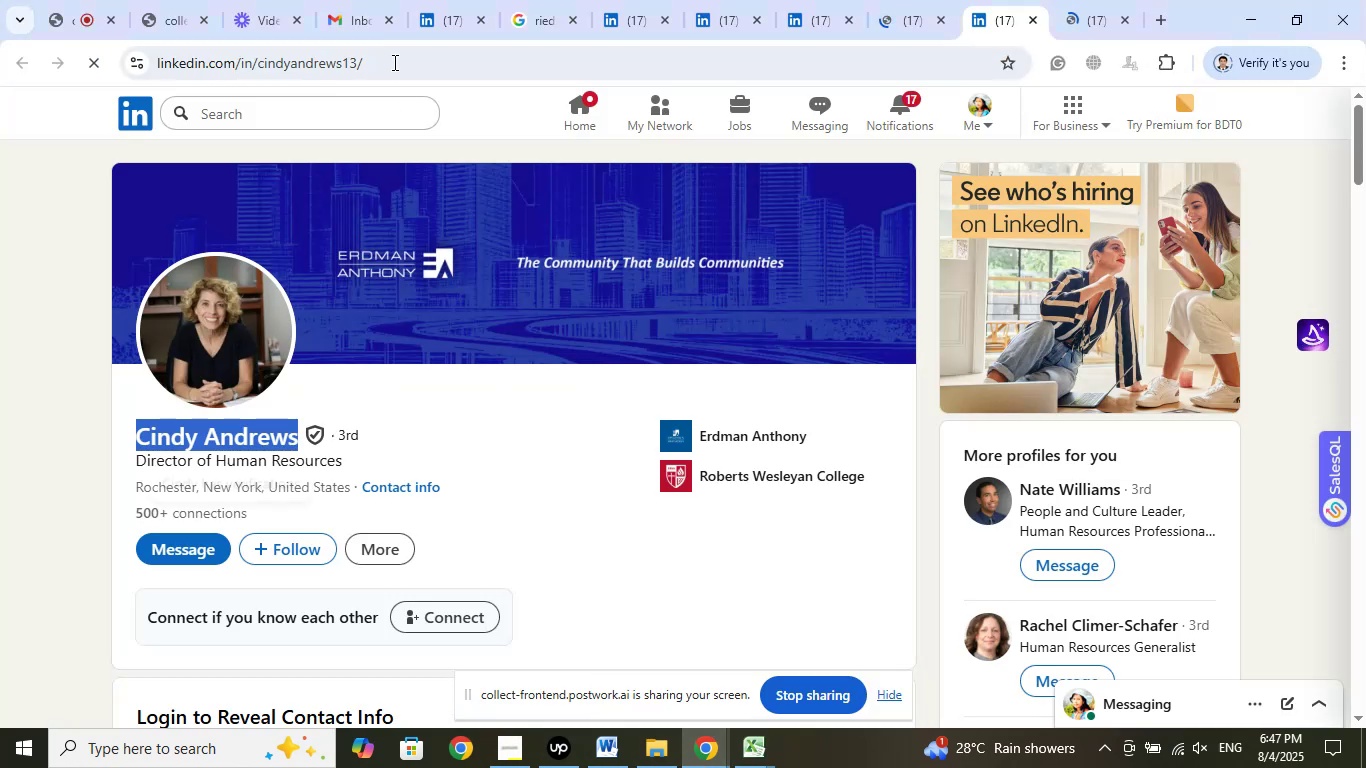 
left_click([393, 60])
 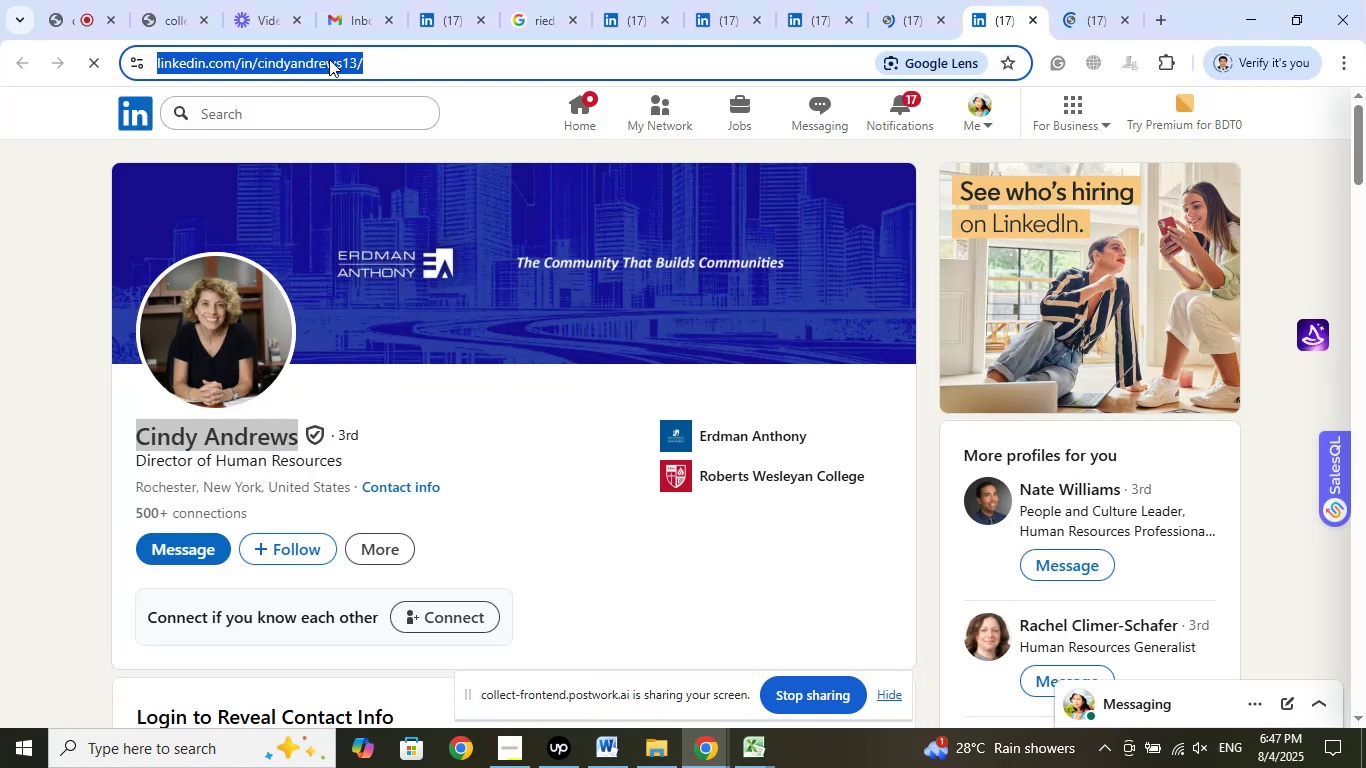 
right_click([329, 59])
 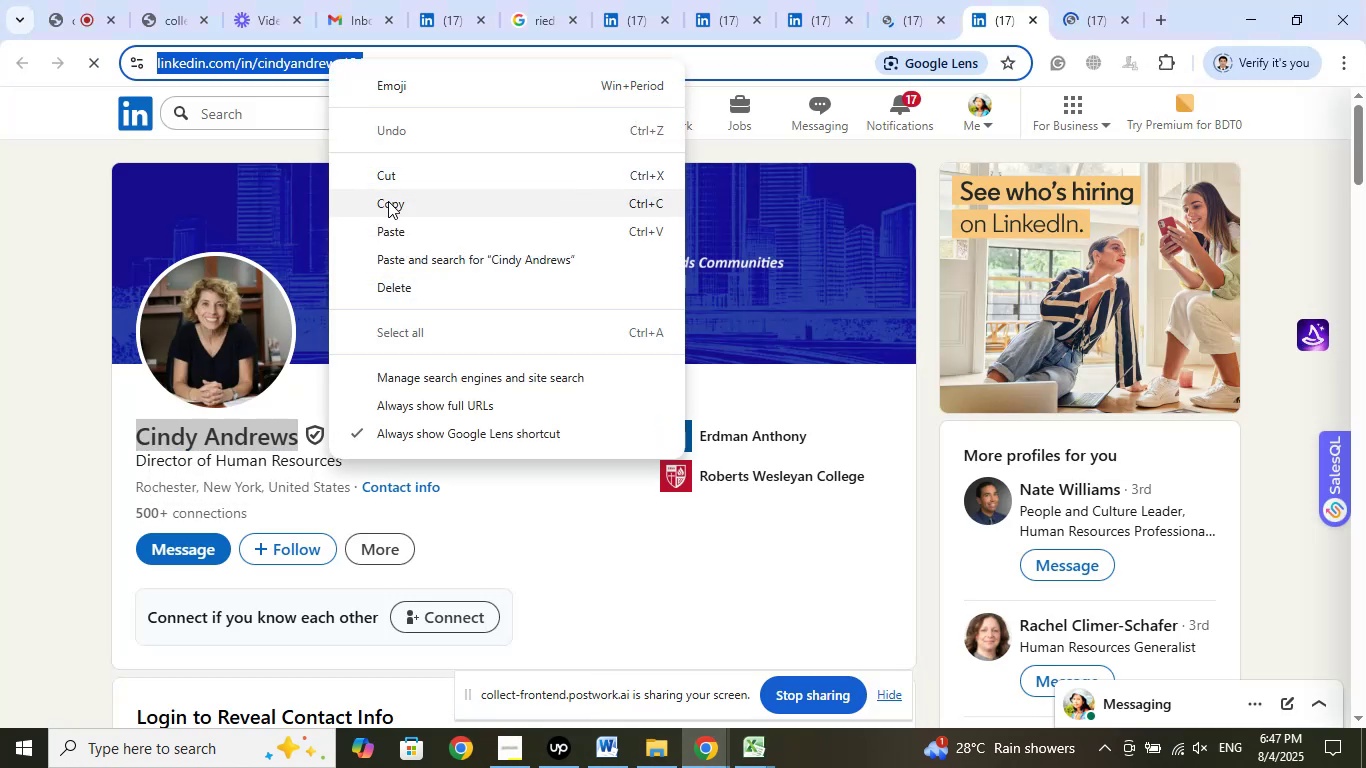 
left_click([389, 202])
 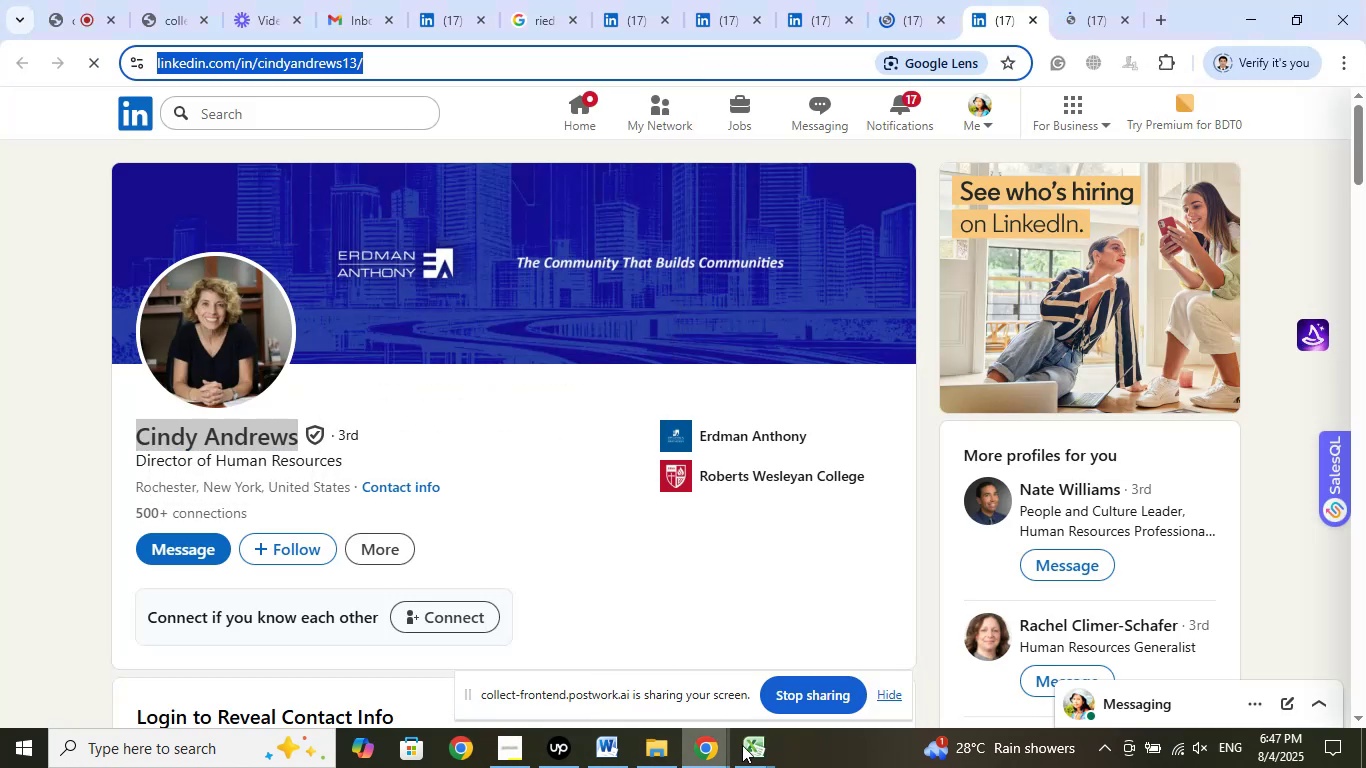 
left_click([760, 753])
 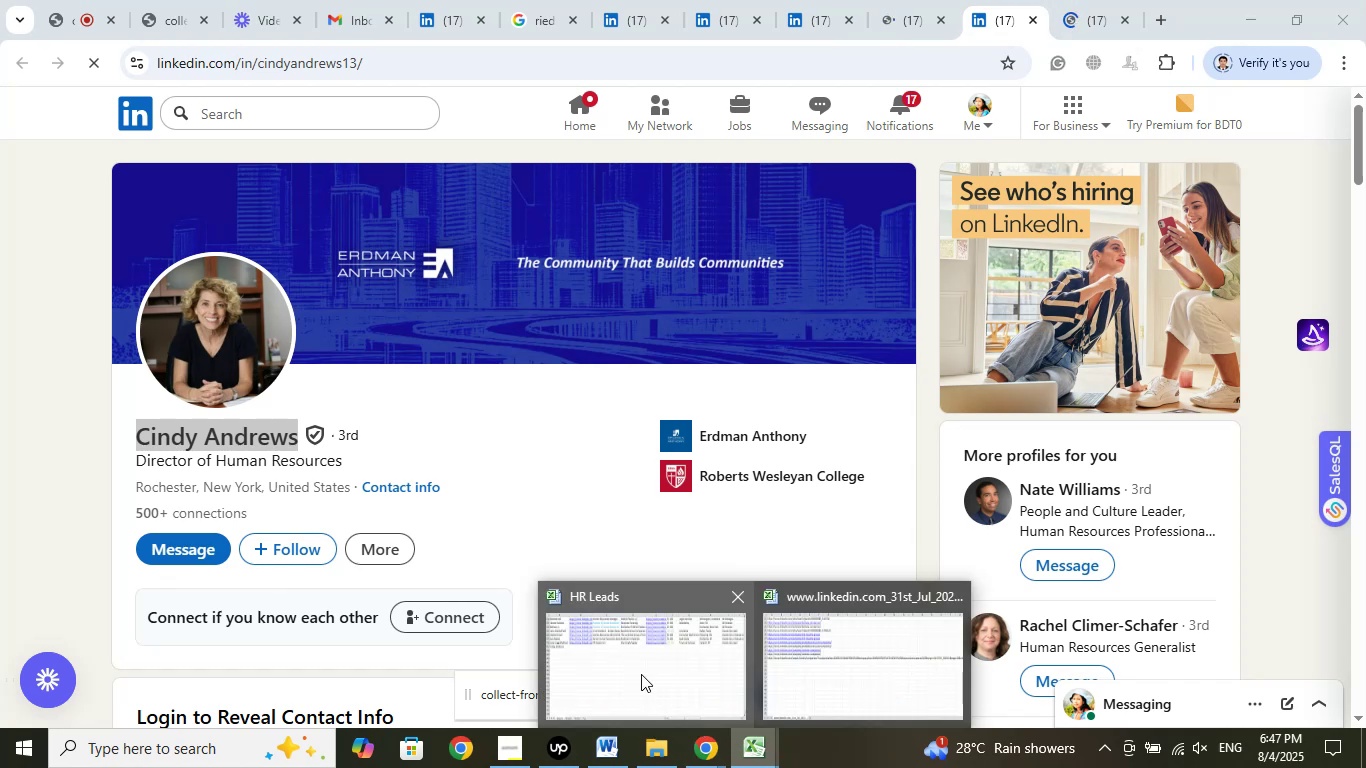 
double_click([641, 674])
 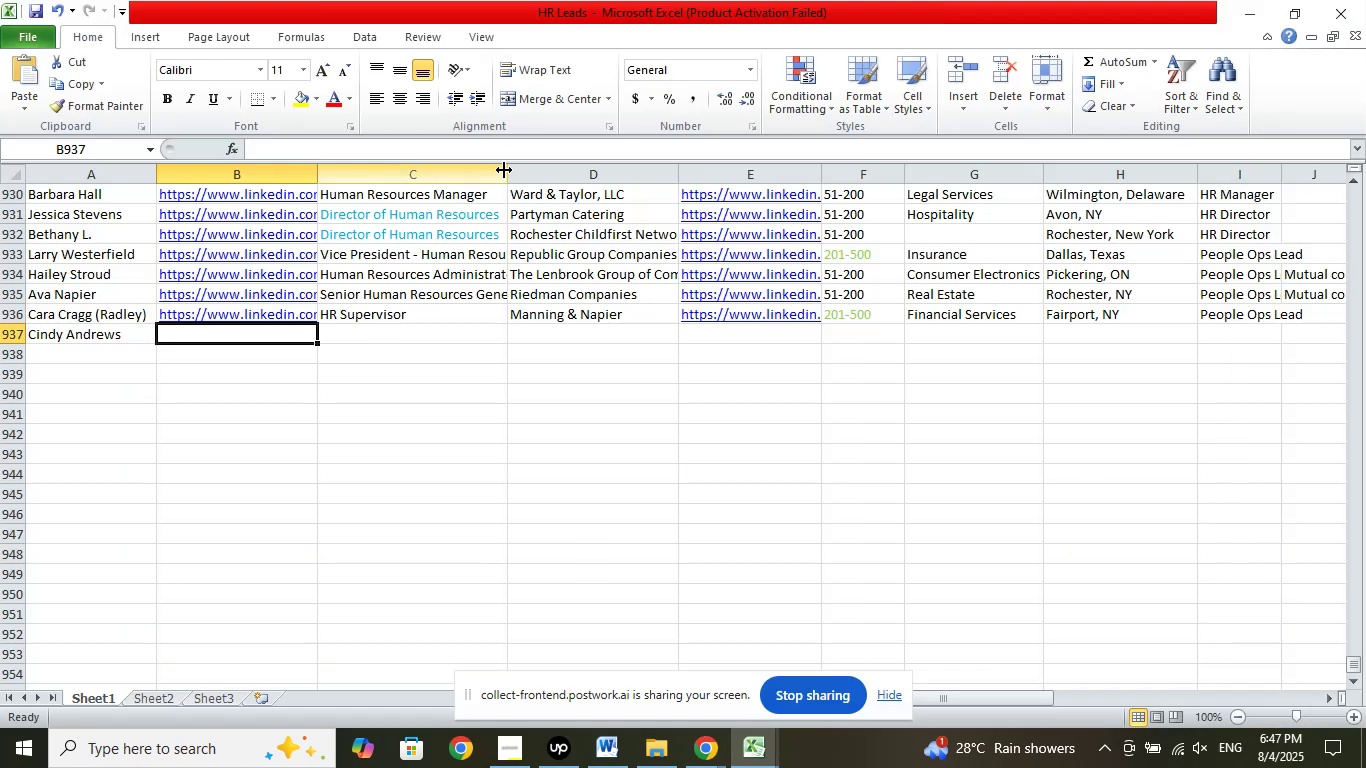 
left_click([569, 146])
 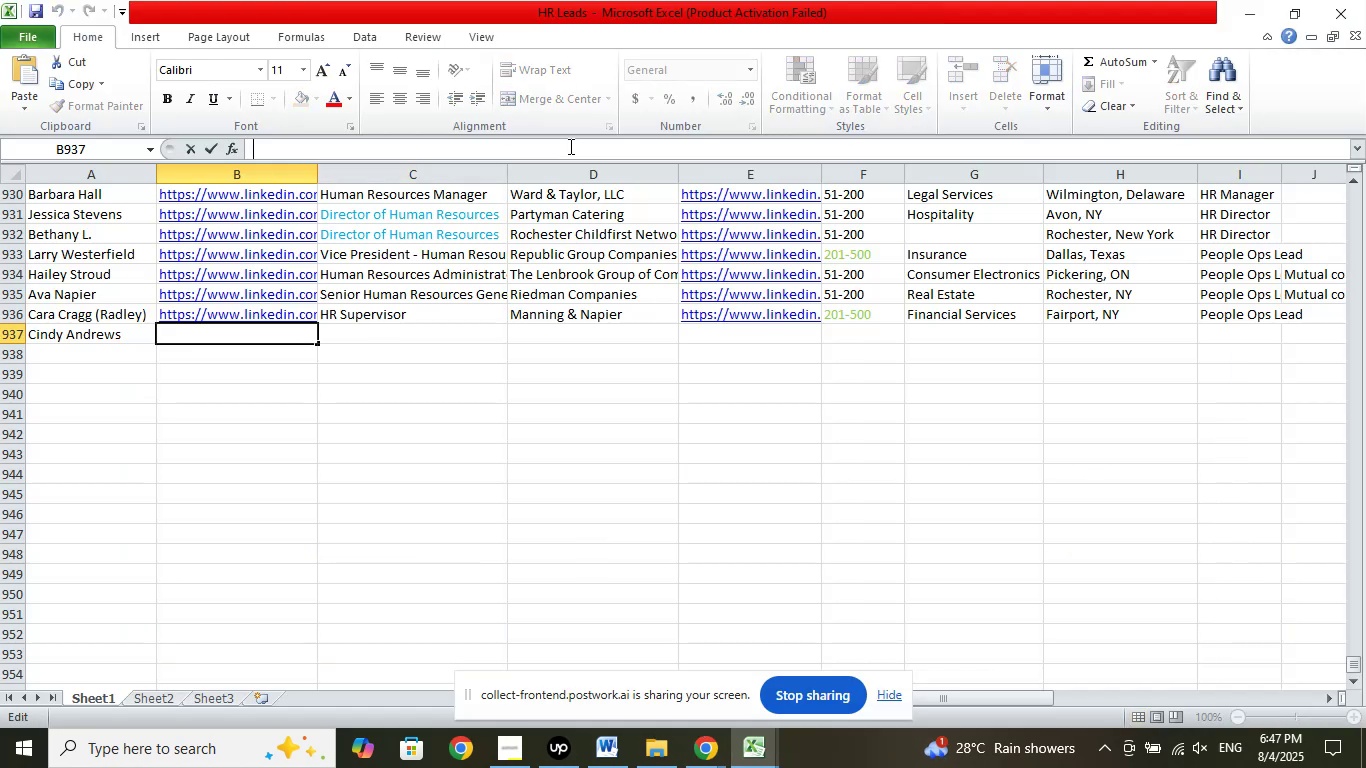 
right_click([569, 146])
 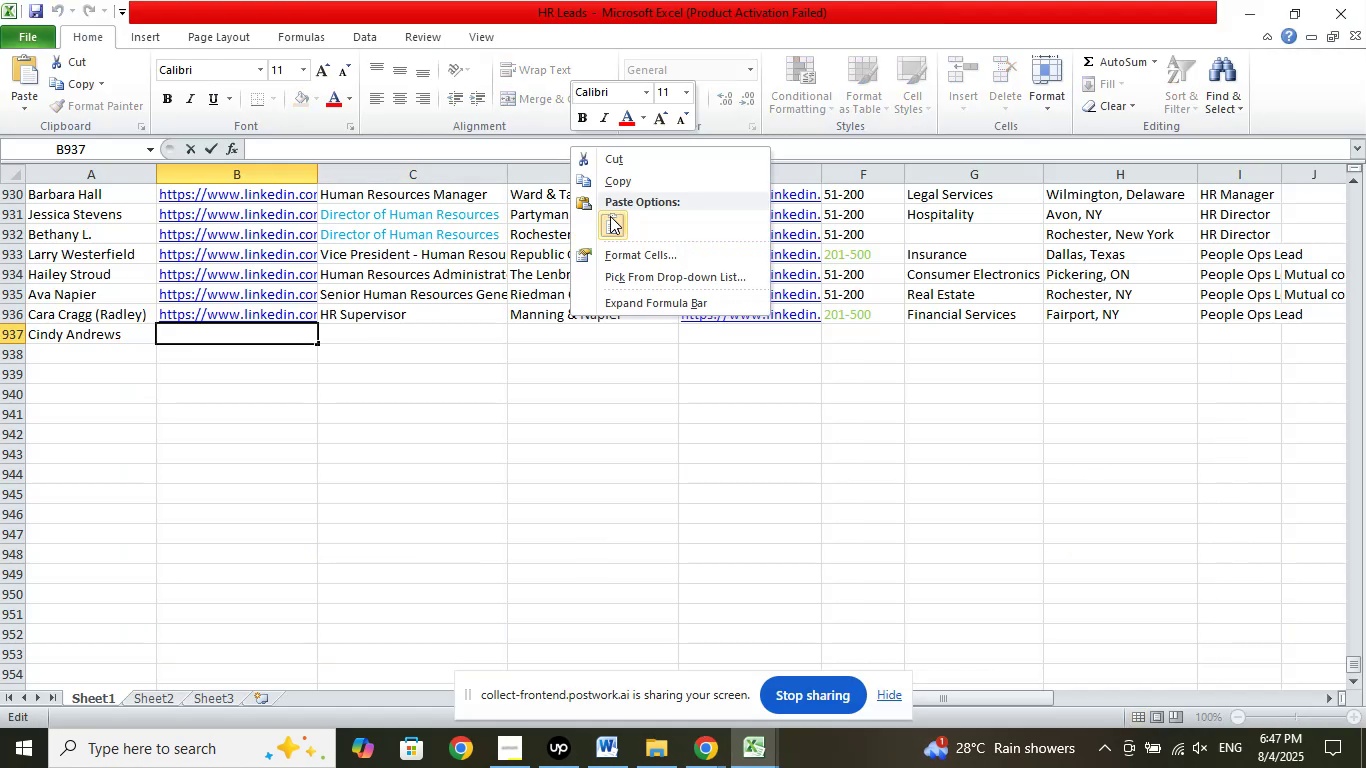 
left_click([610, 216])
 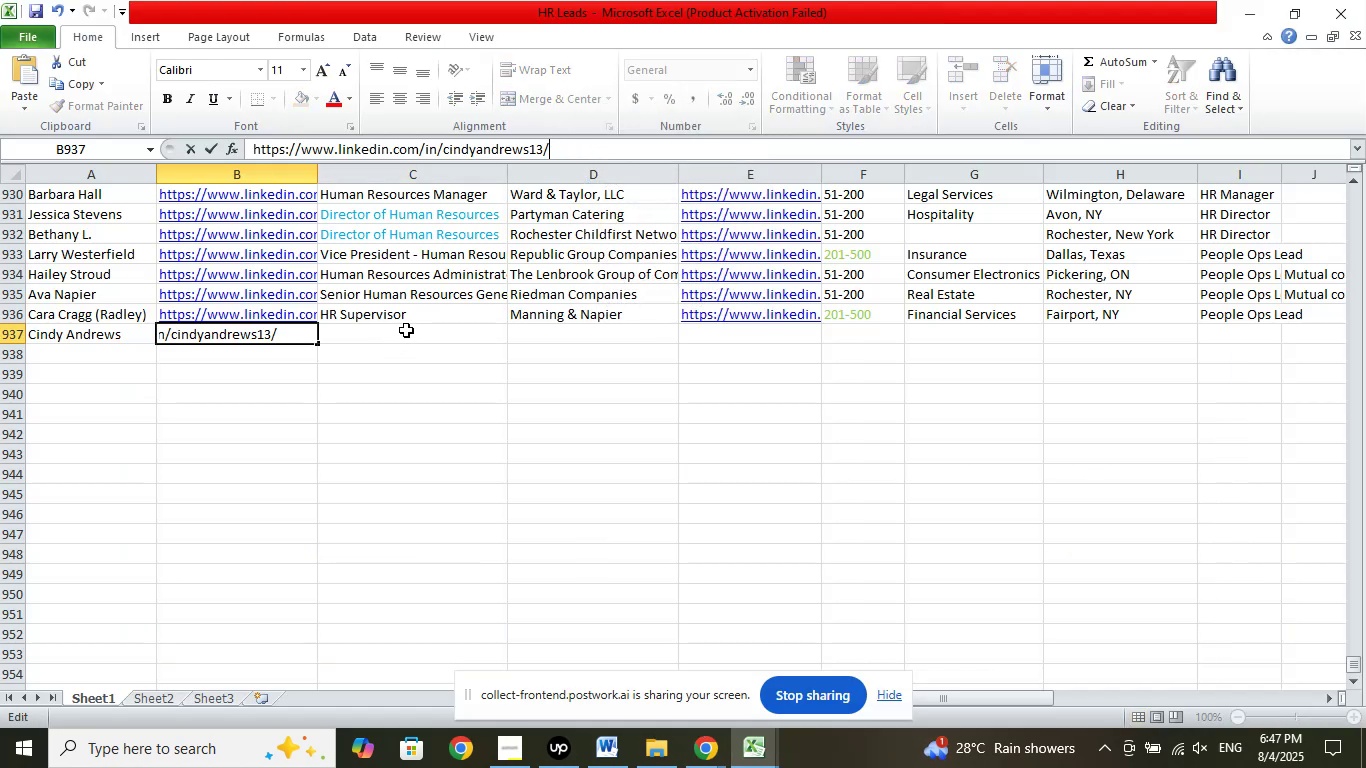 
left_click([406, 330])
 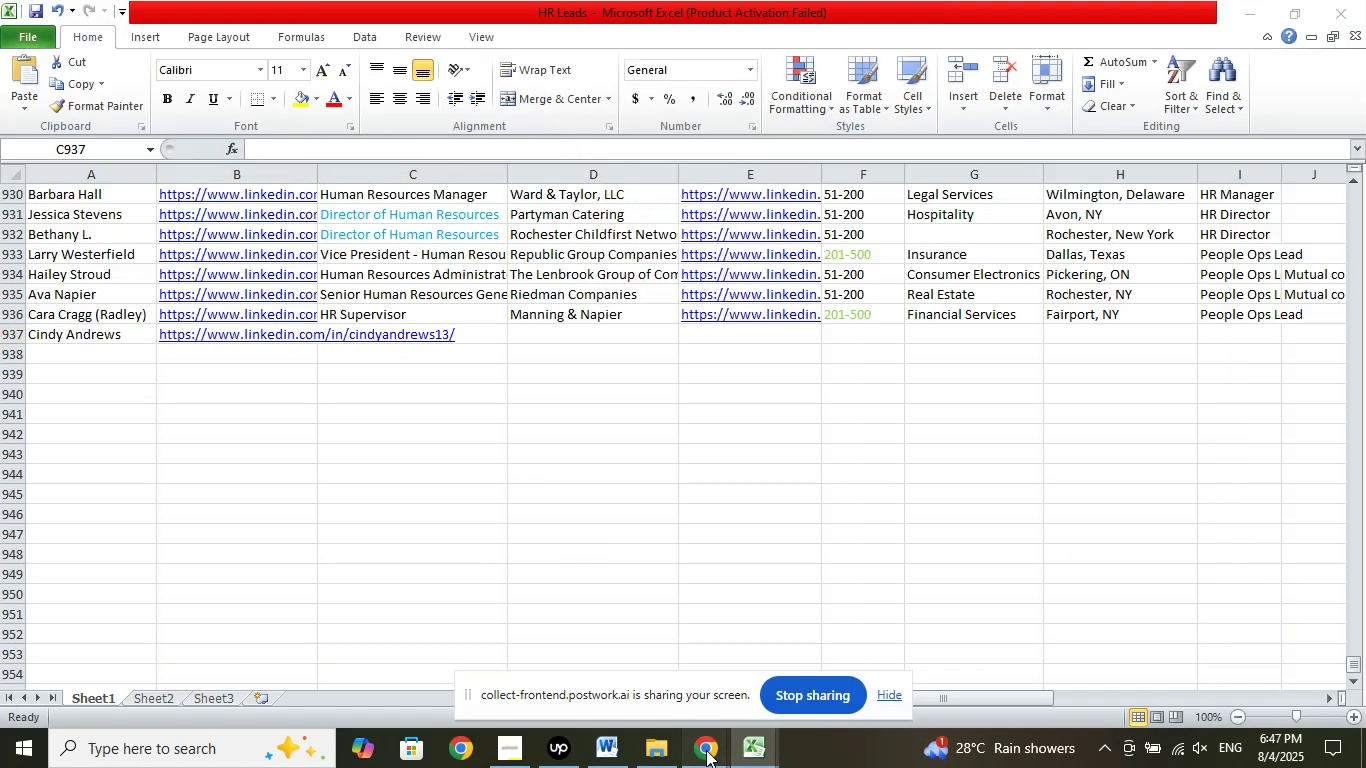 
double_click([644, 661])
 